 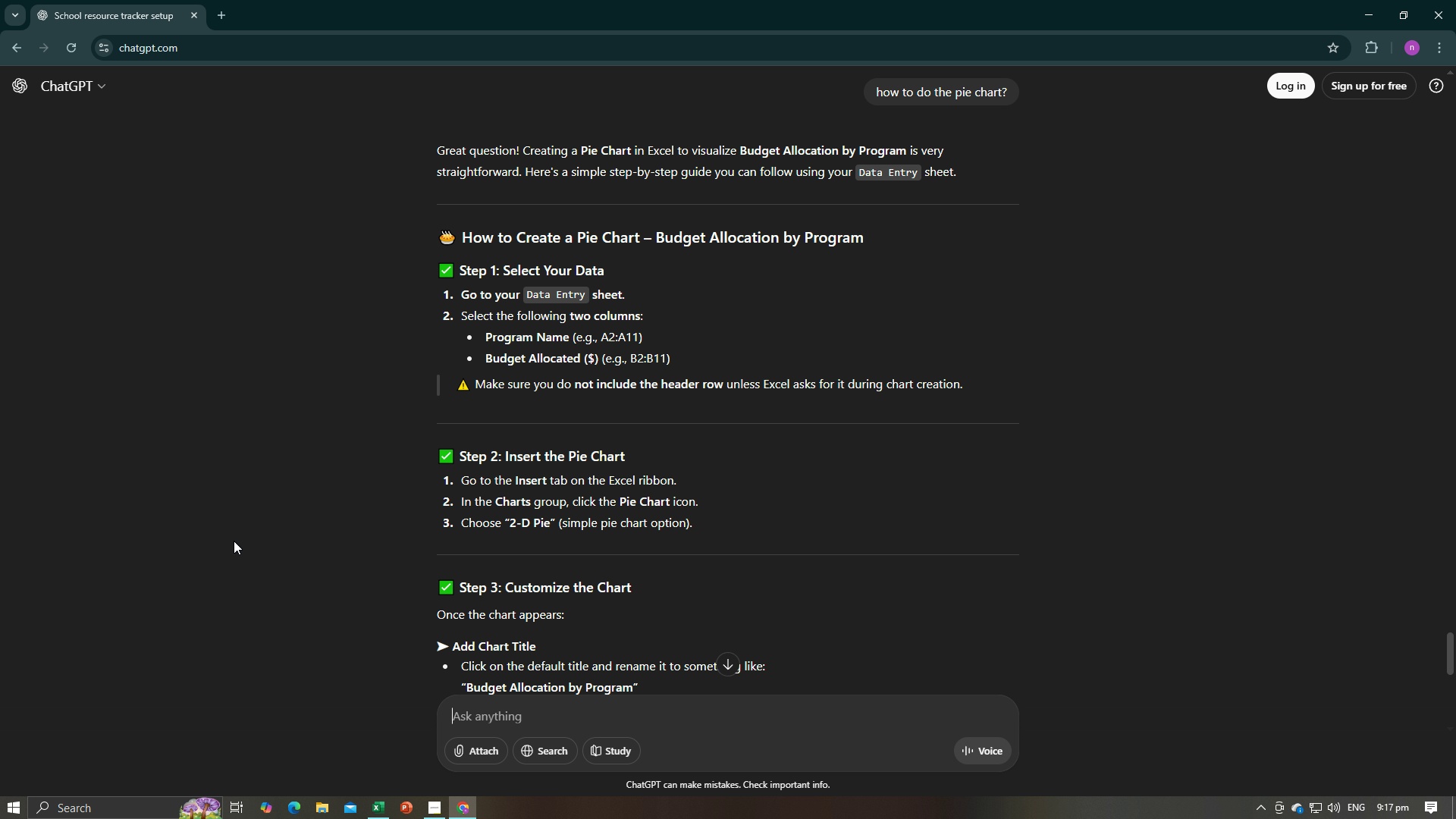 
key(Alt+Tab)
 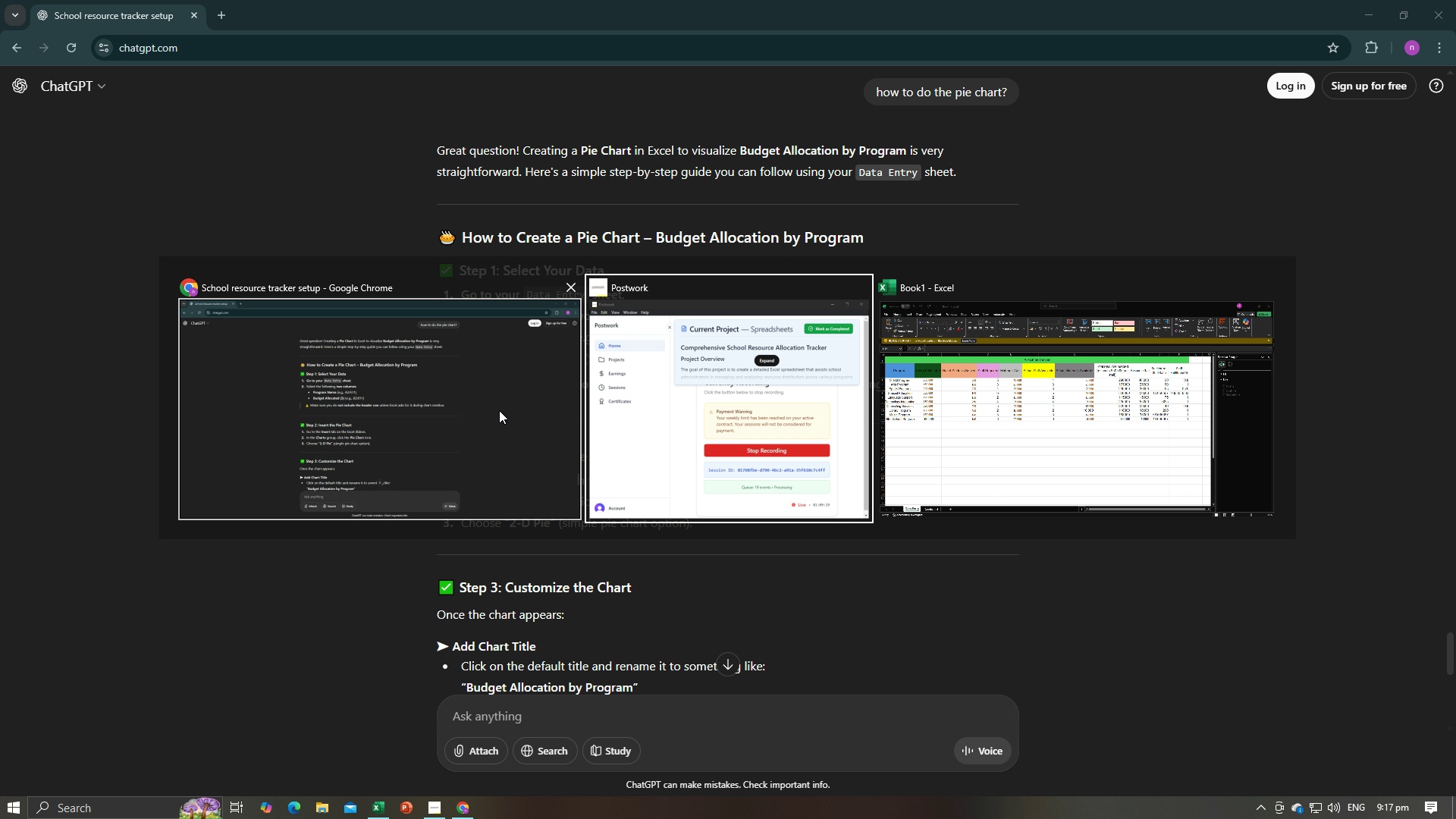 
key(Alt+Tab)
 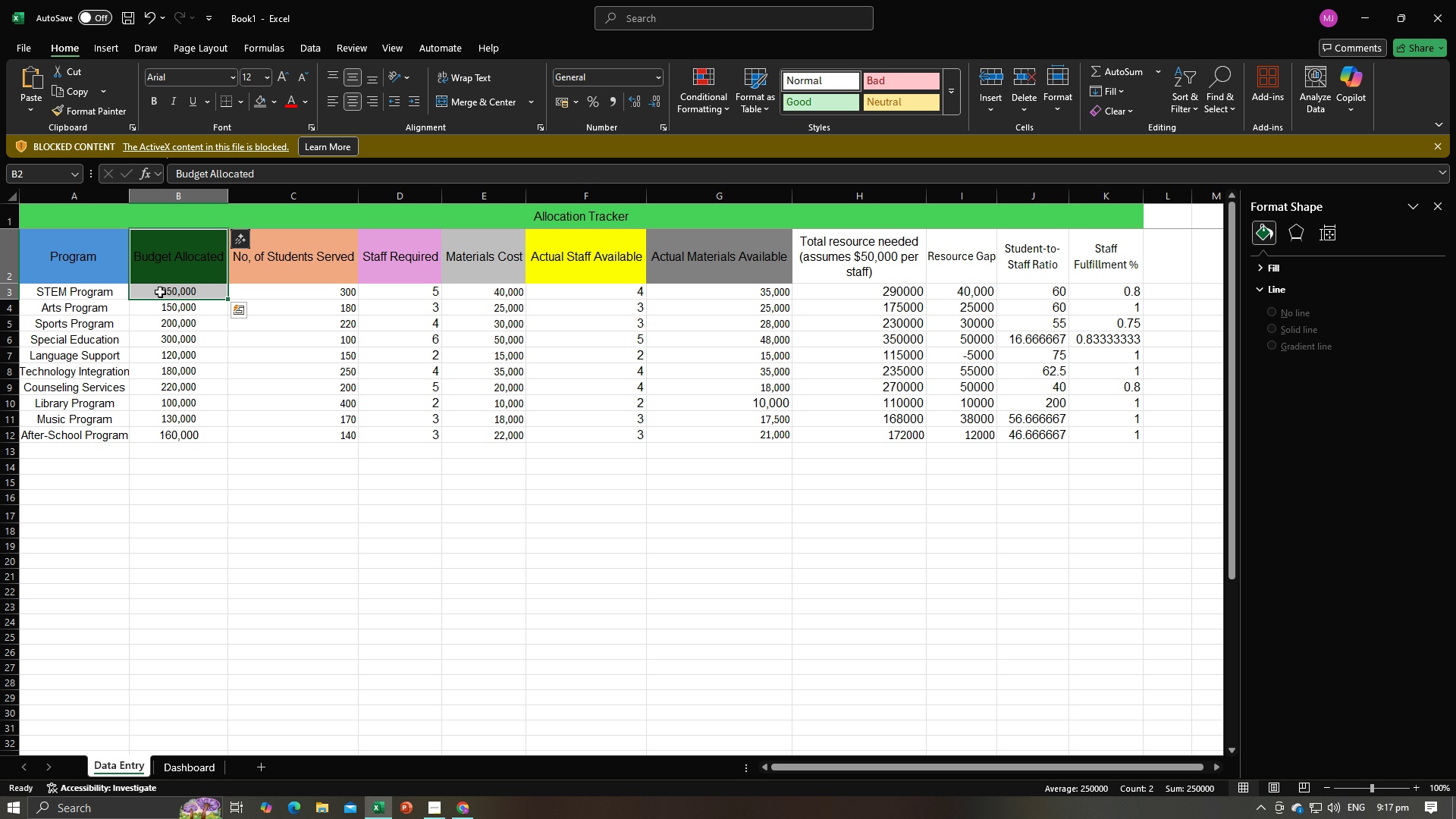 
left_click([165, 315])
 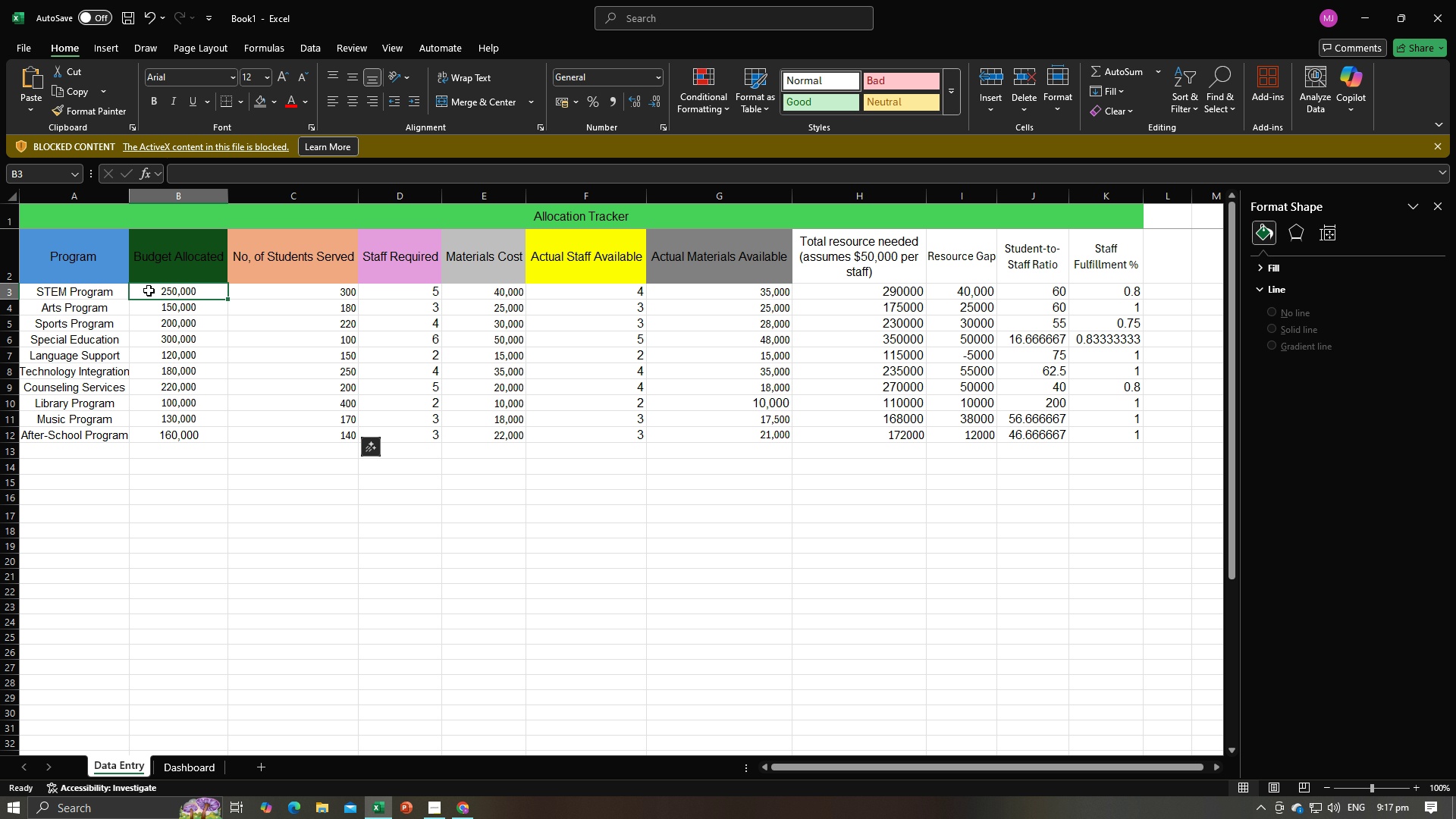 
wait(5.26)
 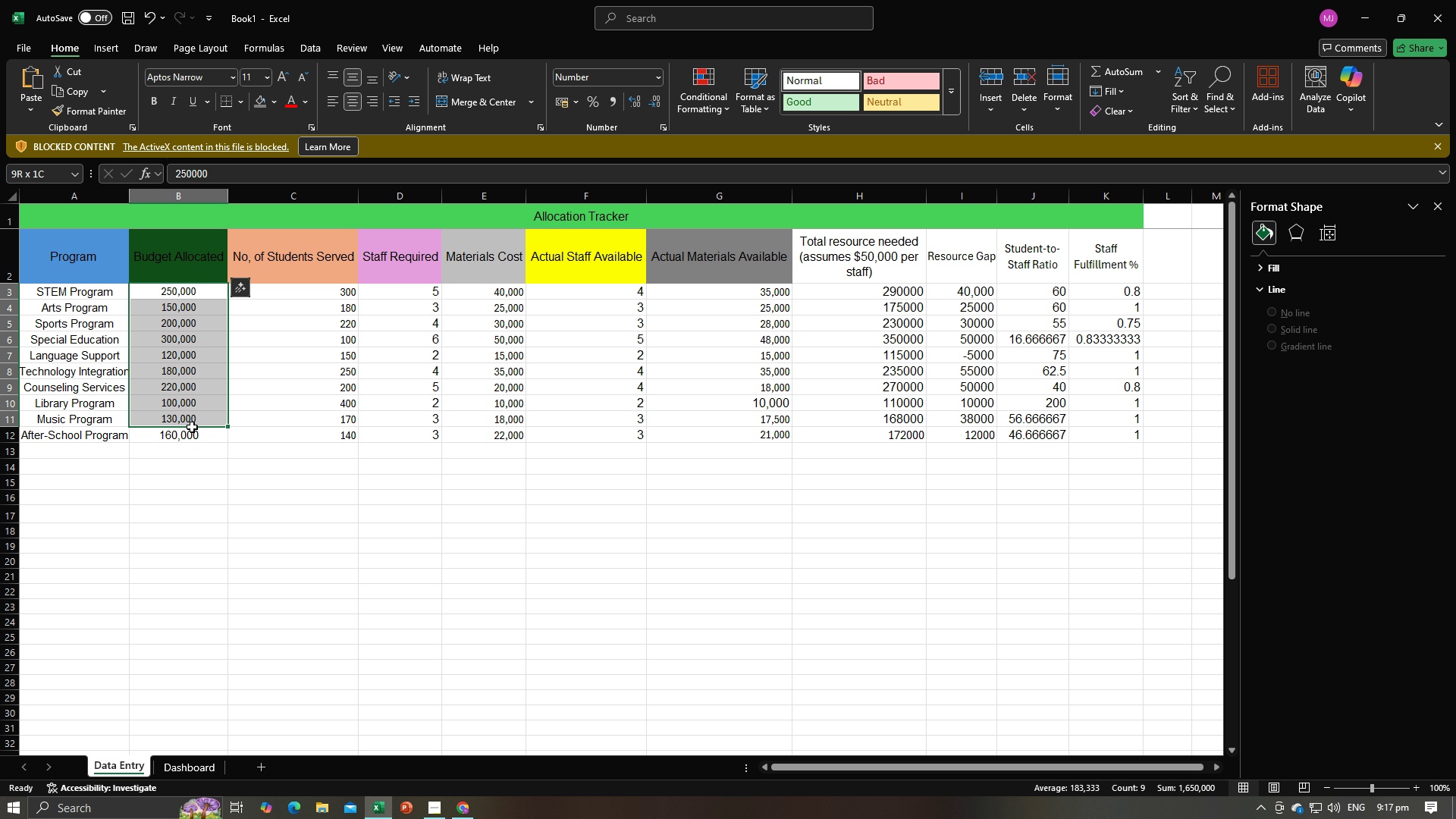 
key(Alt+AltLeft)
 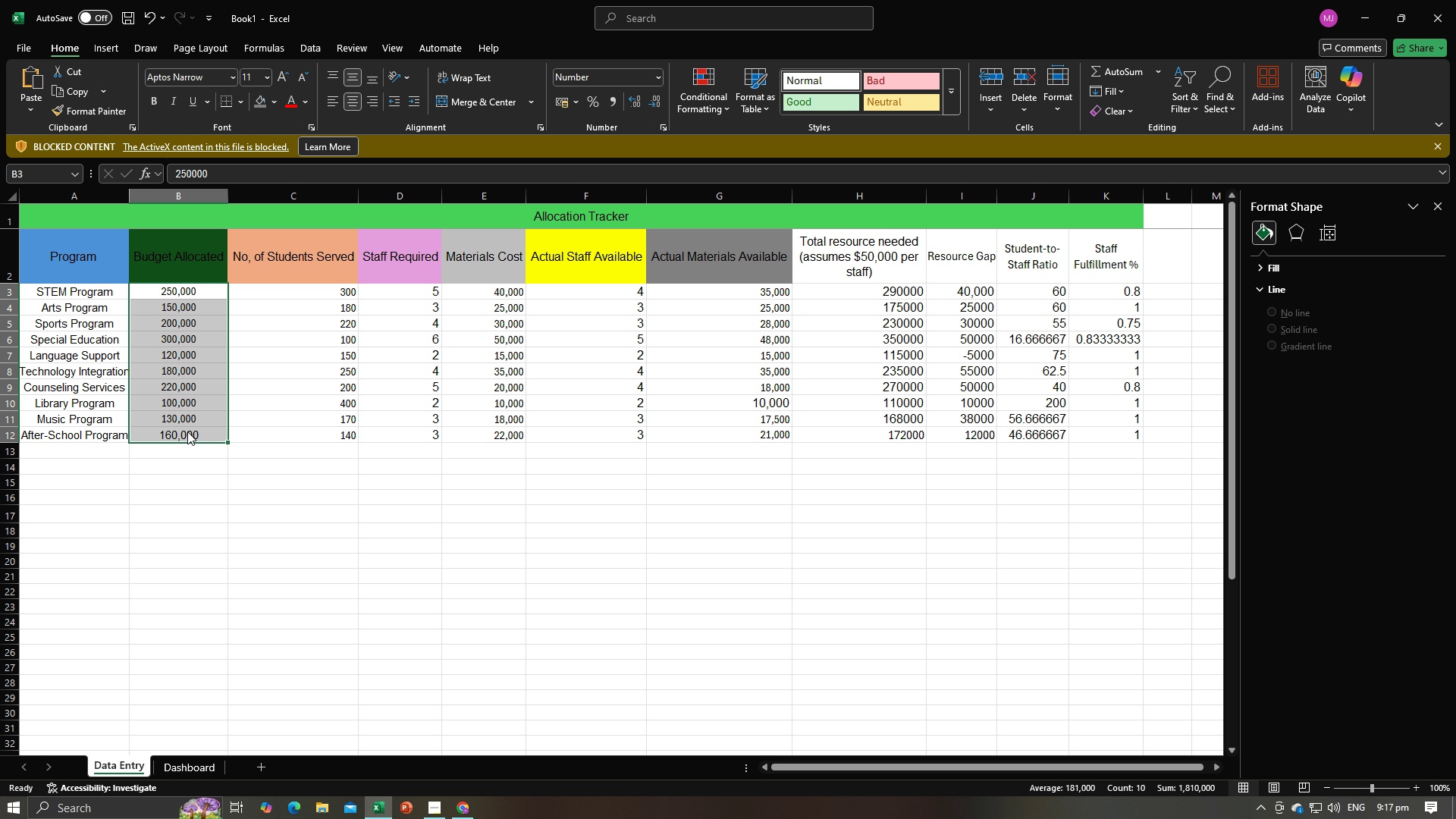 
key(Alt+Tab)
 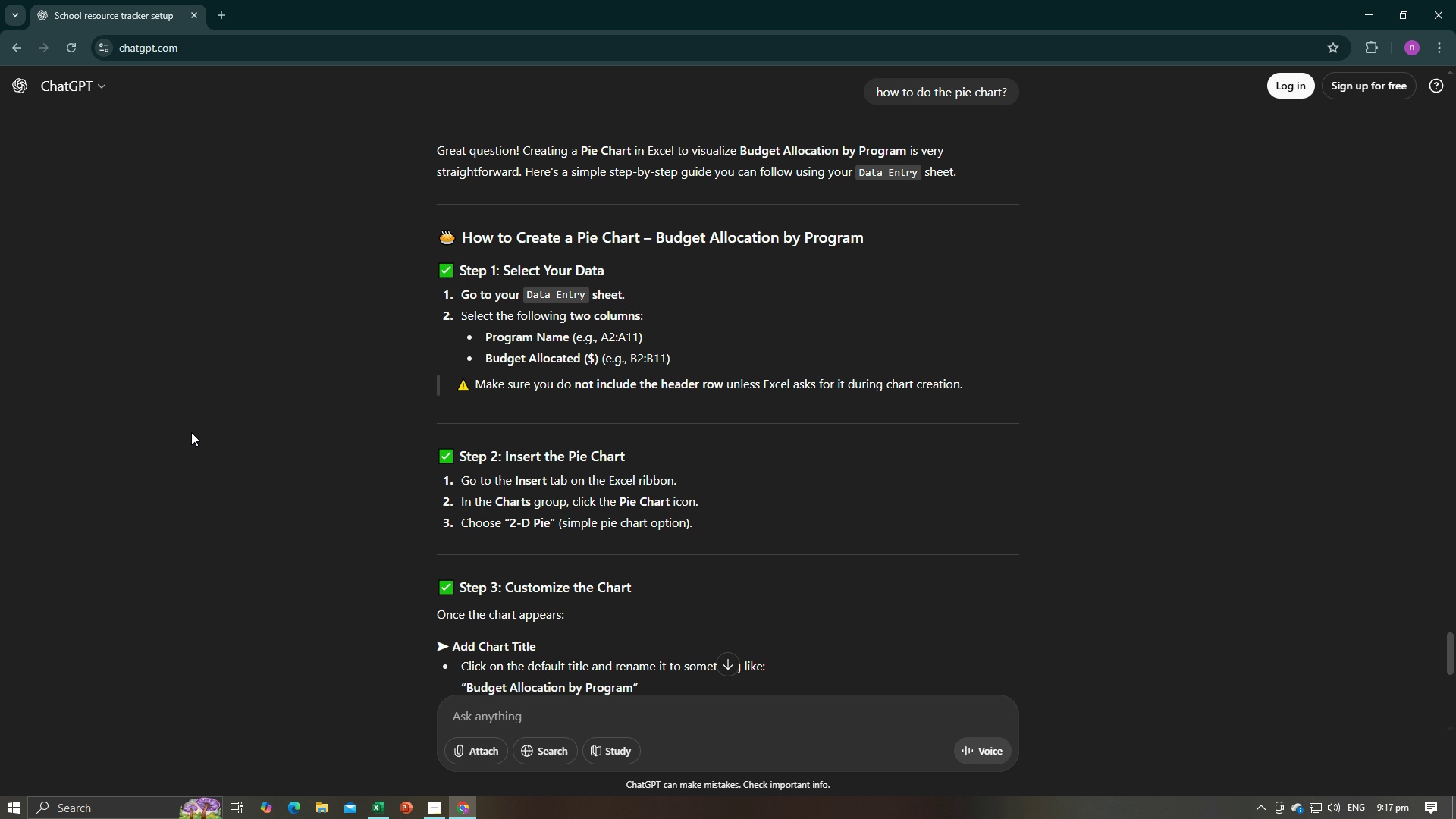 
key(Alt+AltLeft)
 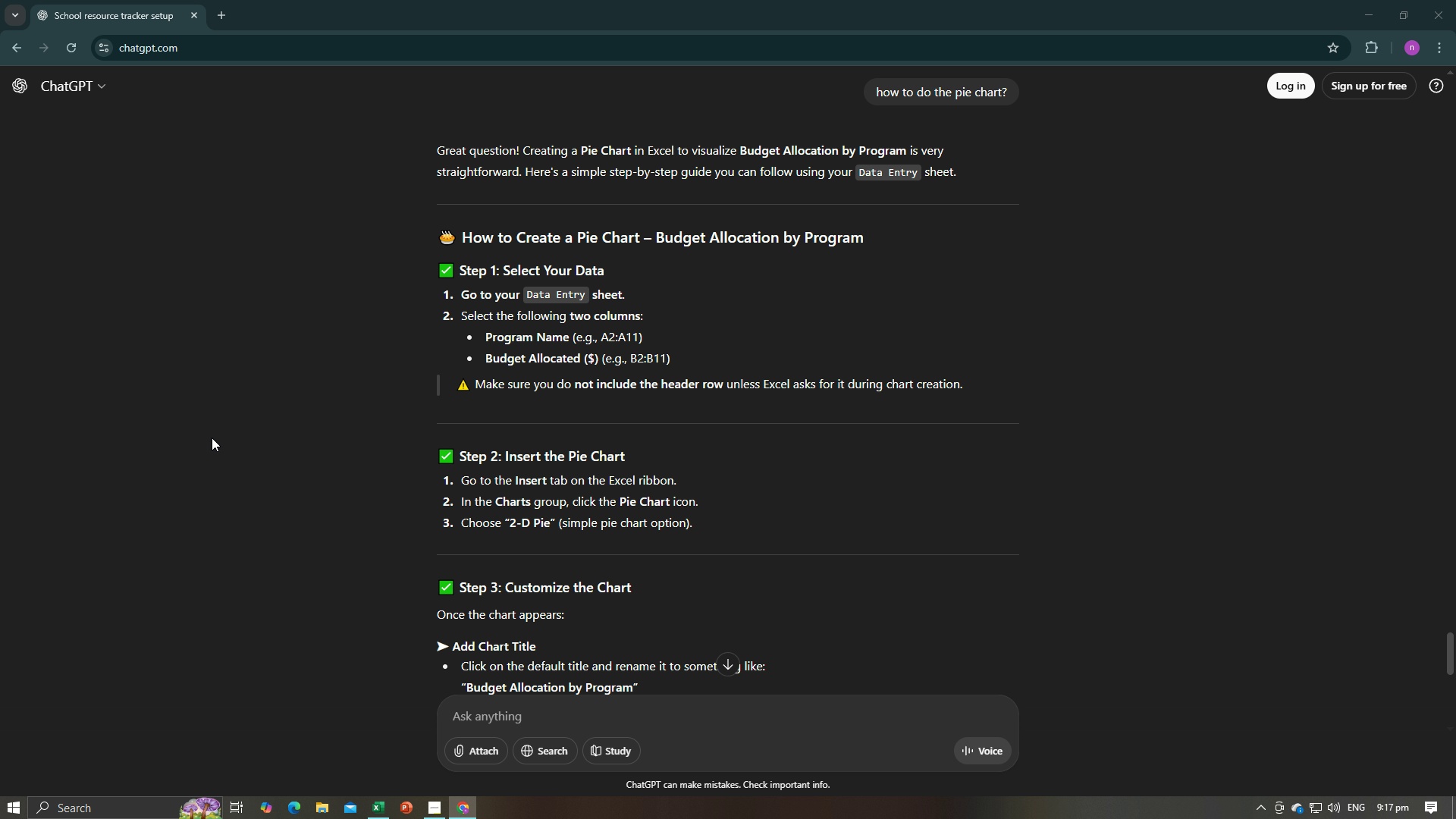 
key(Alt+Tab)
 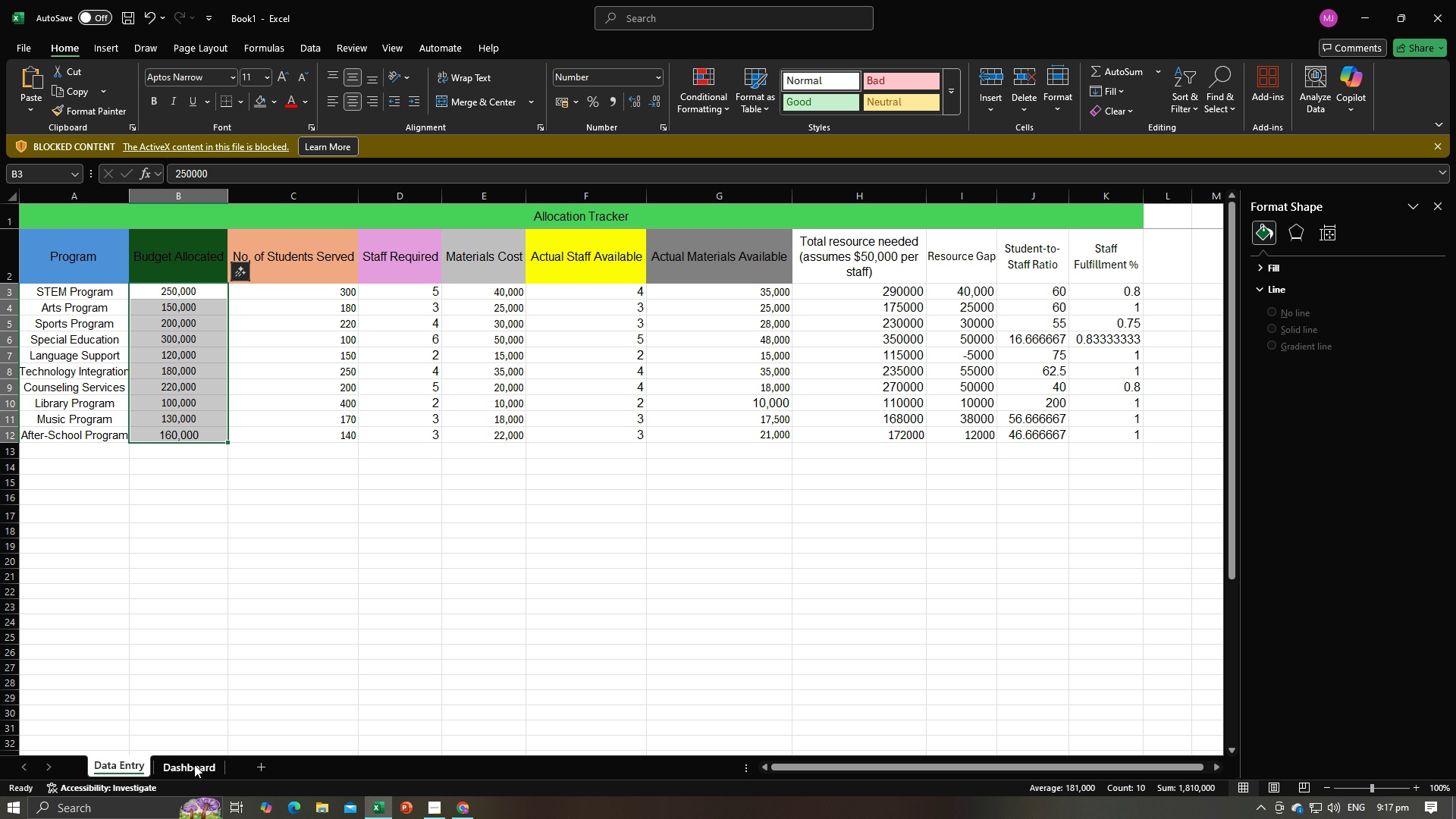 
left_click([194, 764])
 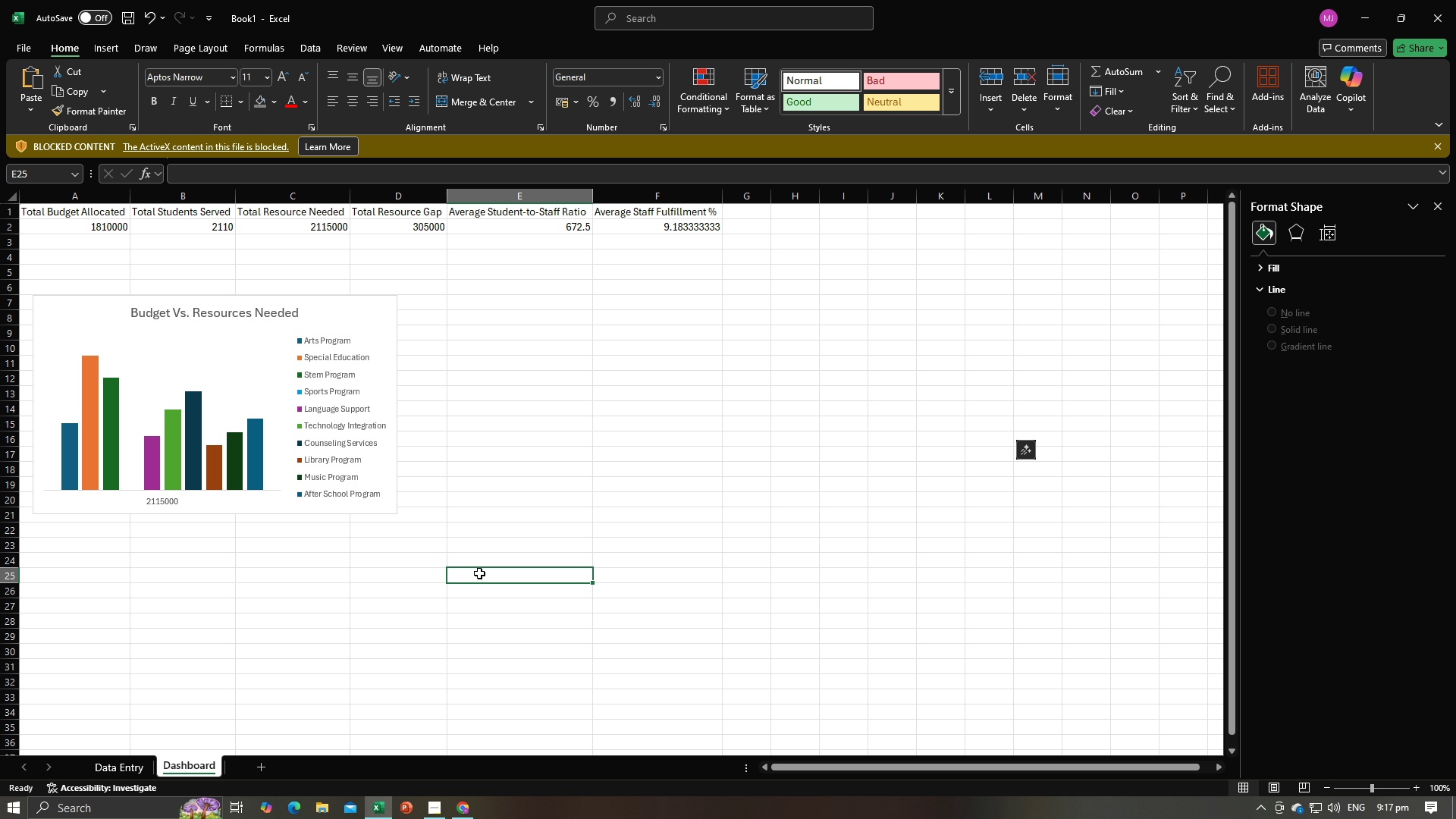 
left_click([479, 573])
 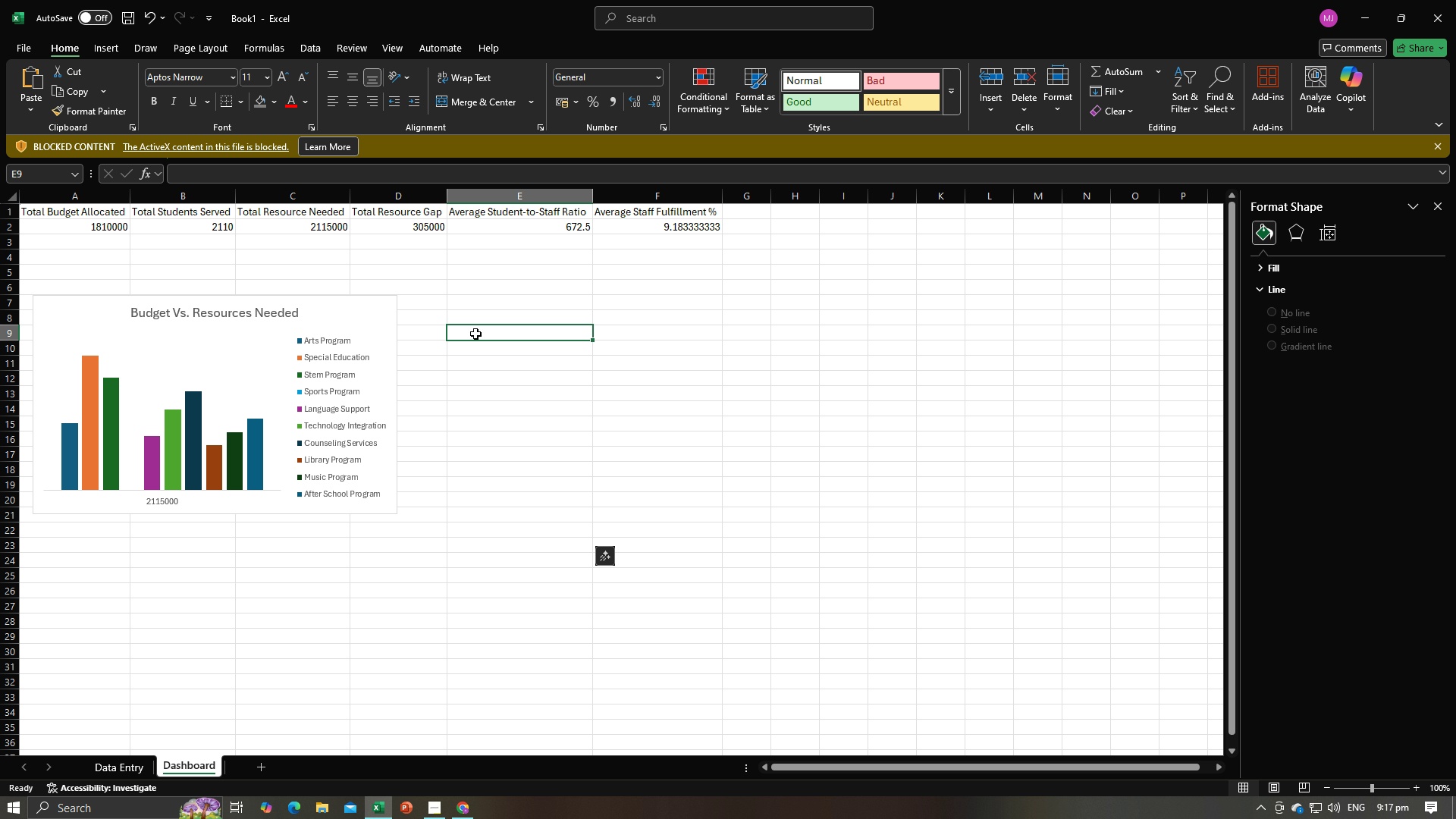 
left_click([475, 334])
 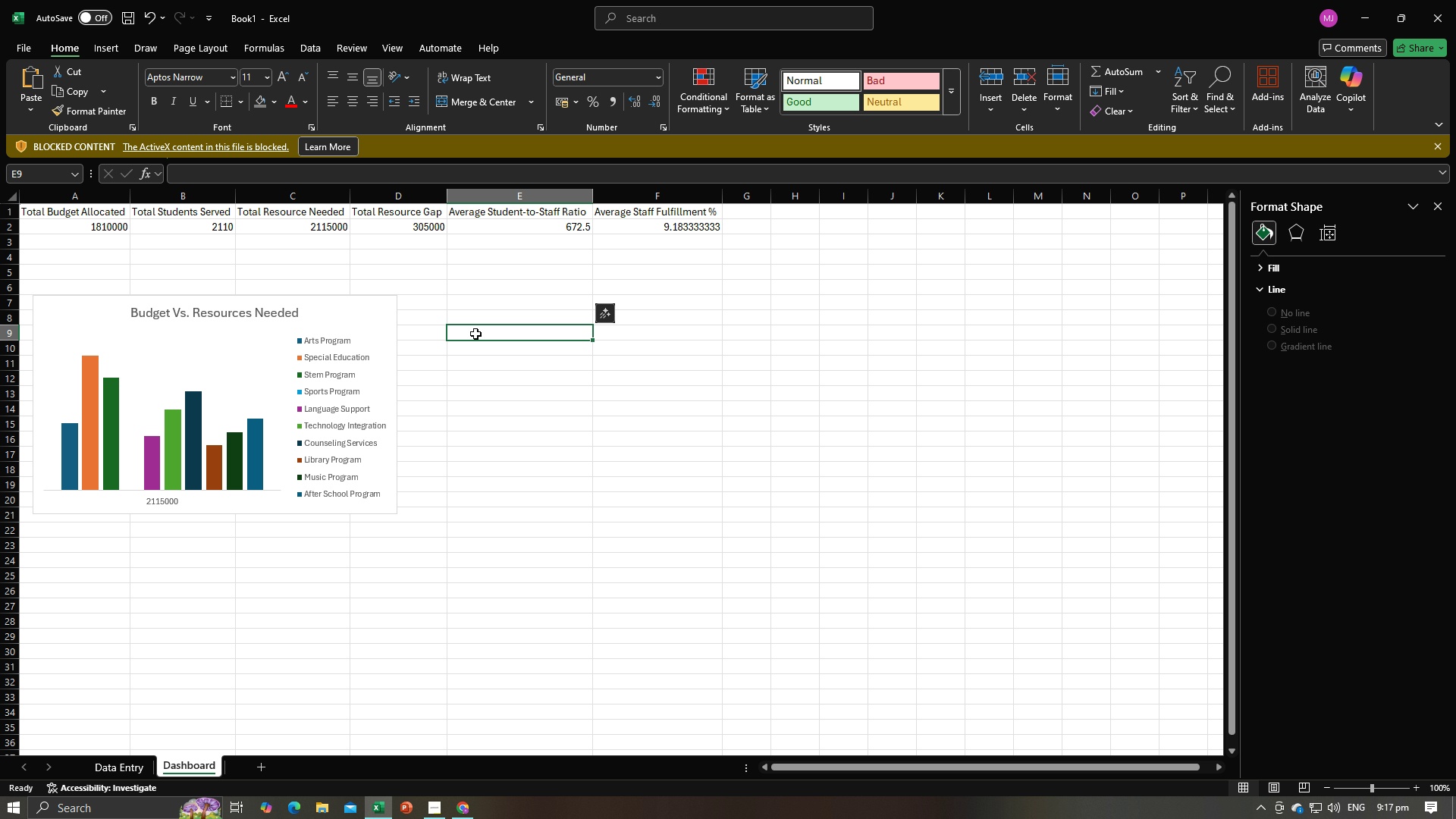 
key(Equal)
 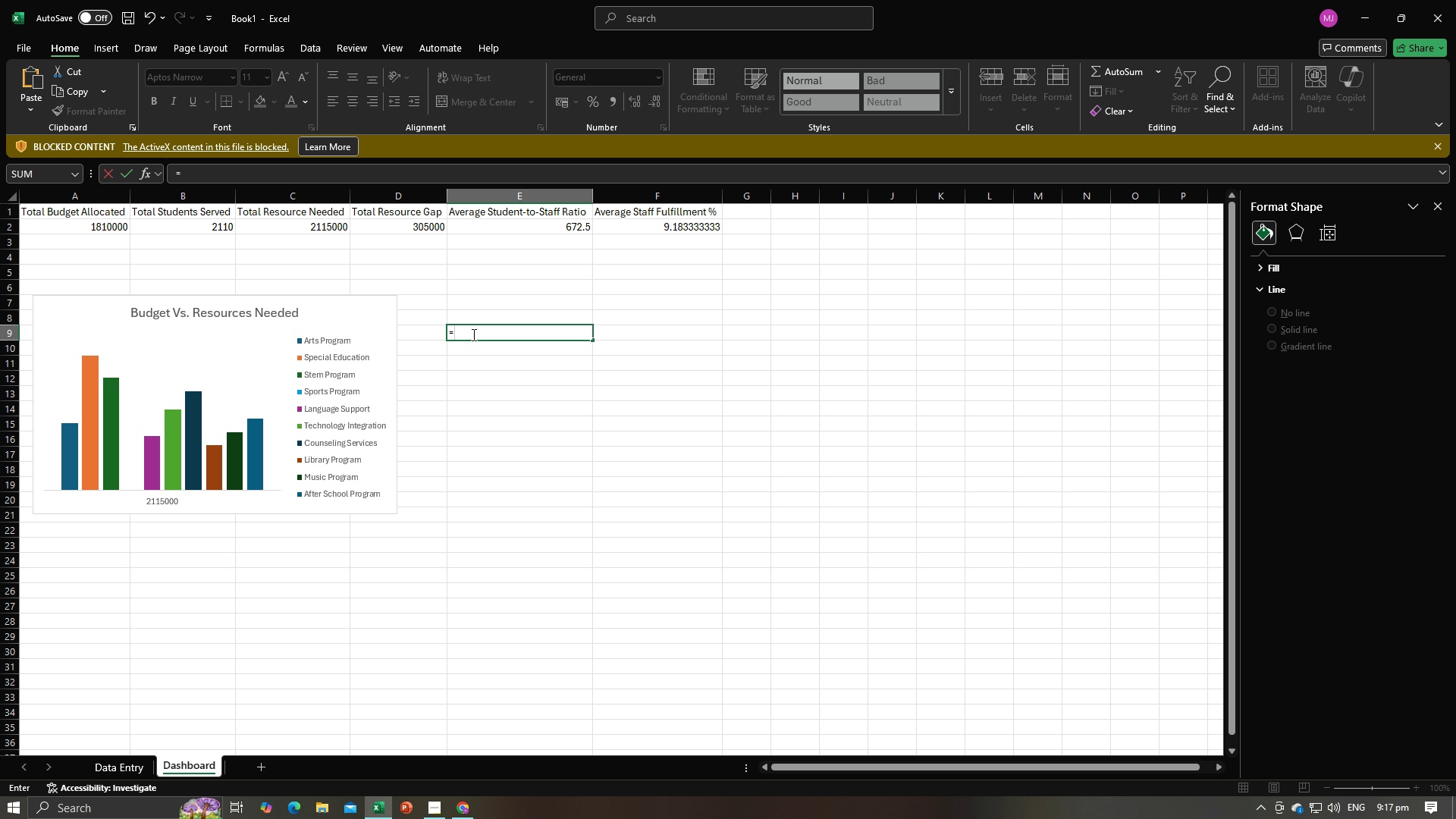 
key(Alt+AltLeft)
 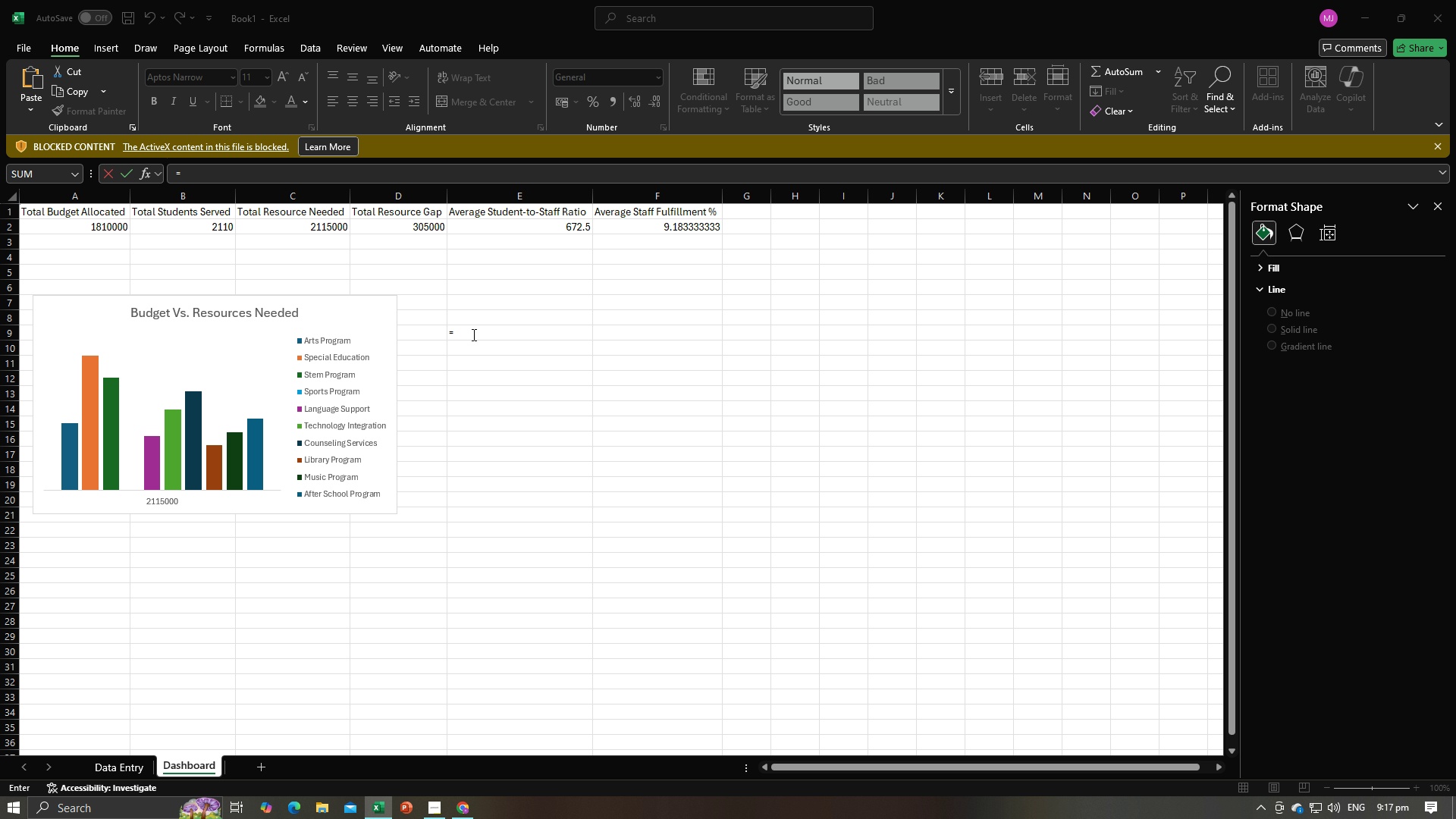 
key(Alt+Tab)
 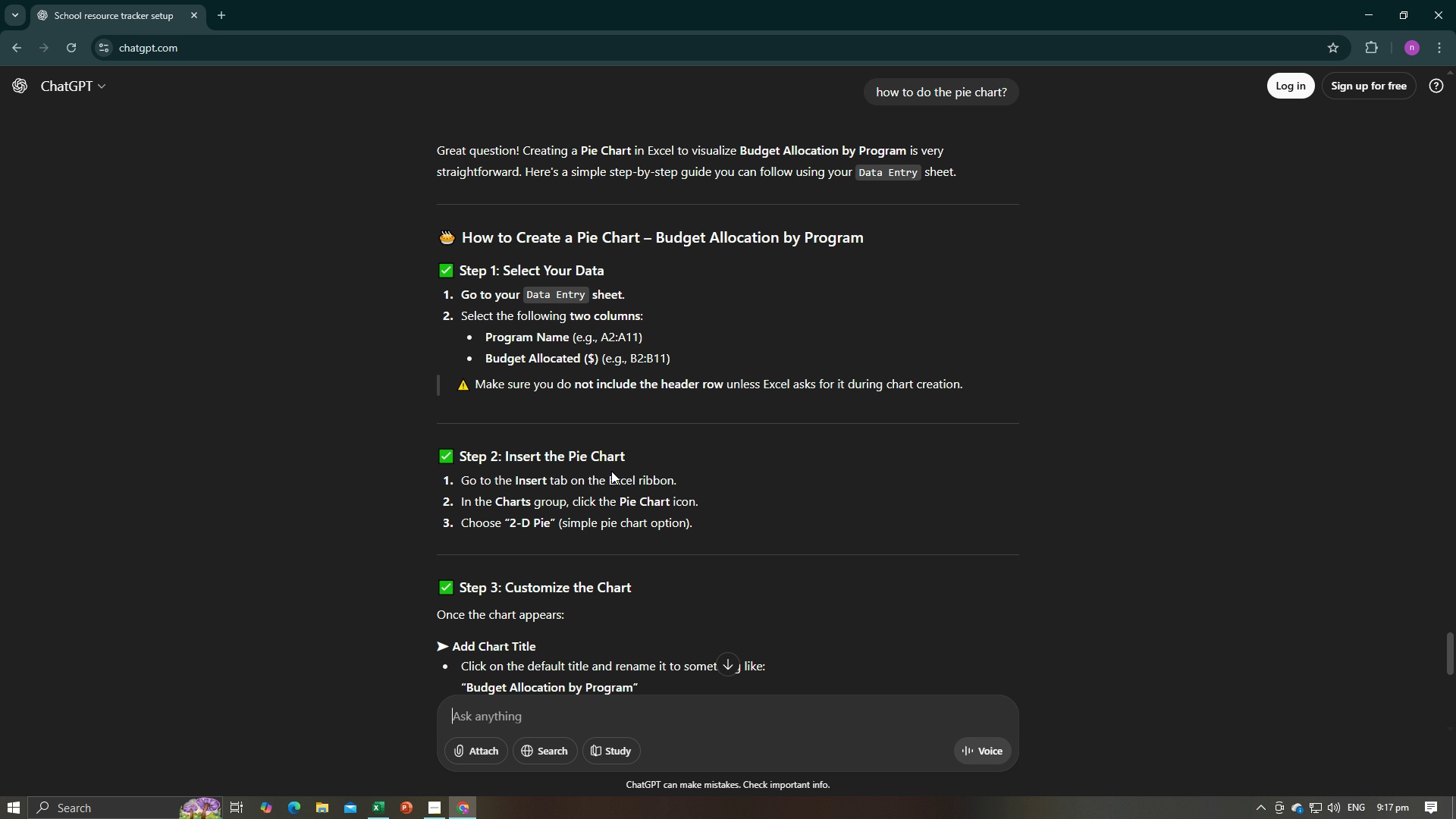 
scroll: coordinate [611, 471], scroll_direction: down, amount: 1.0
 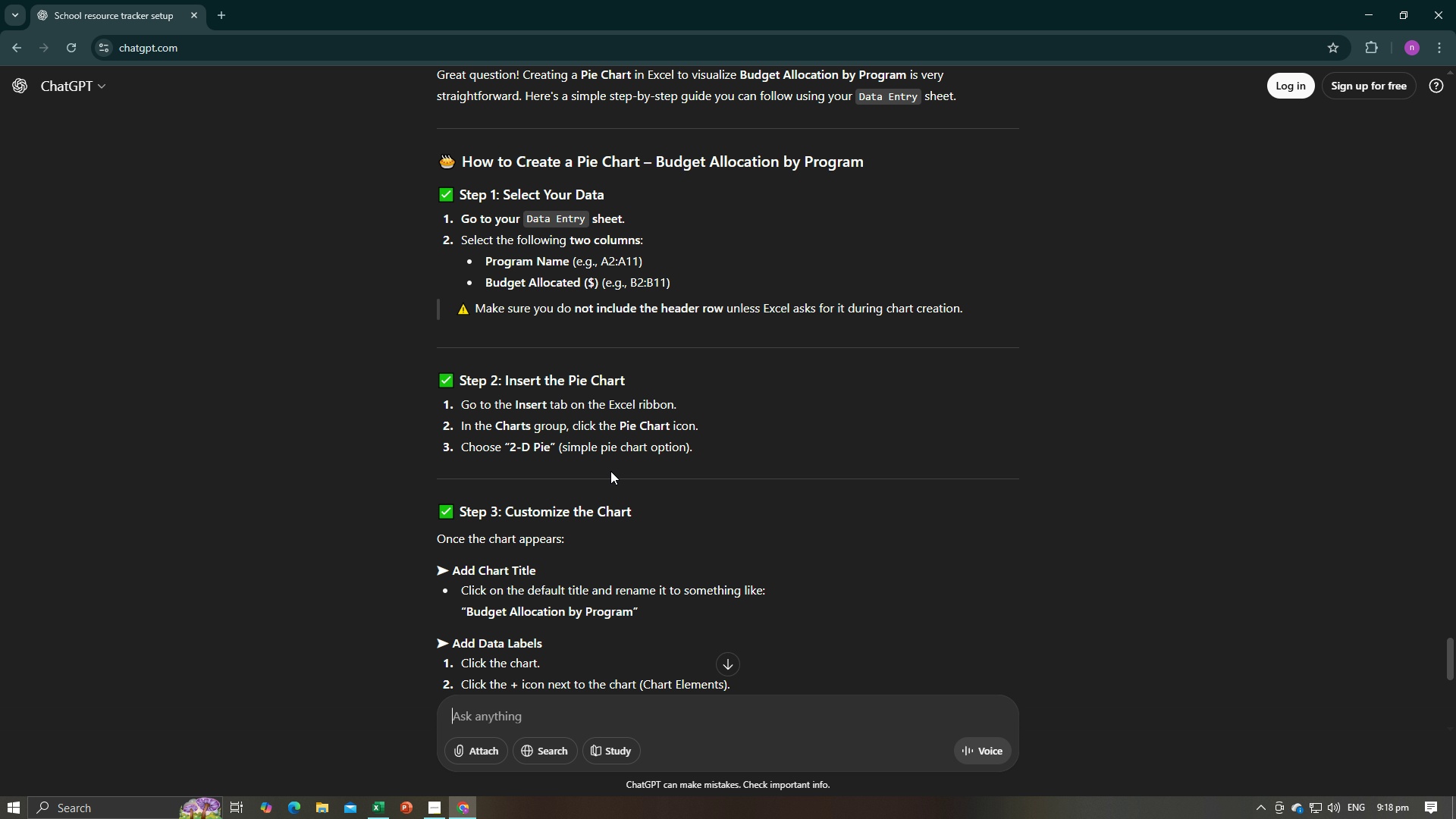 
wait(7.77)
 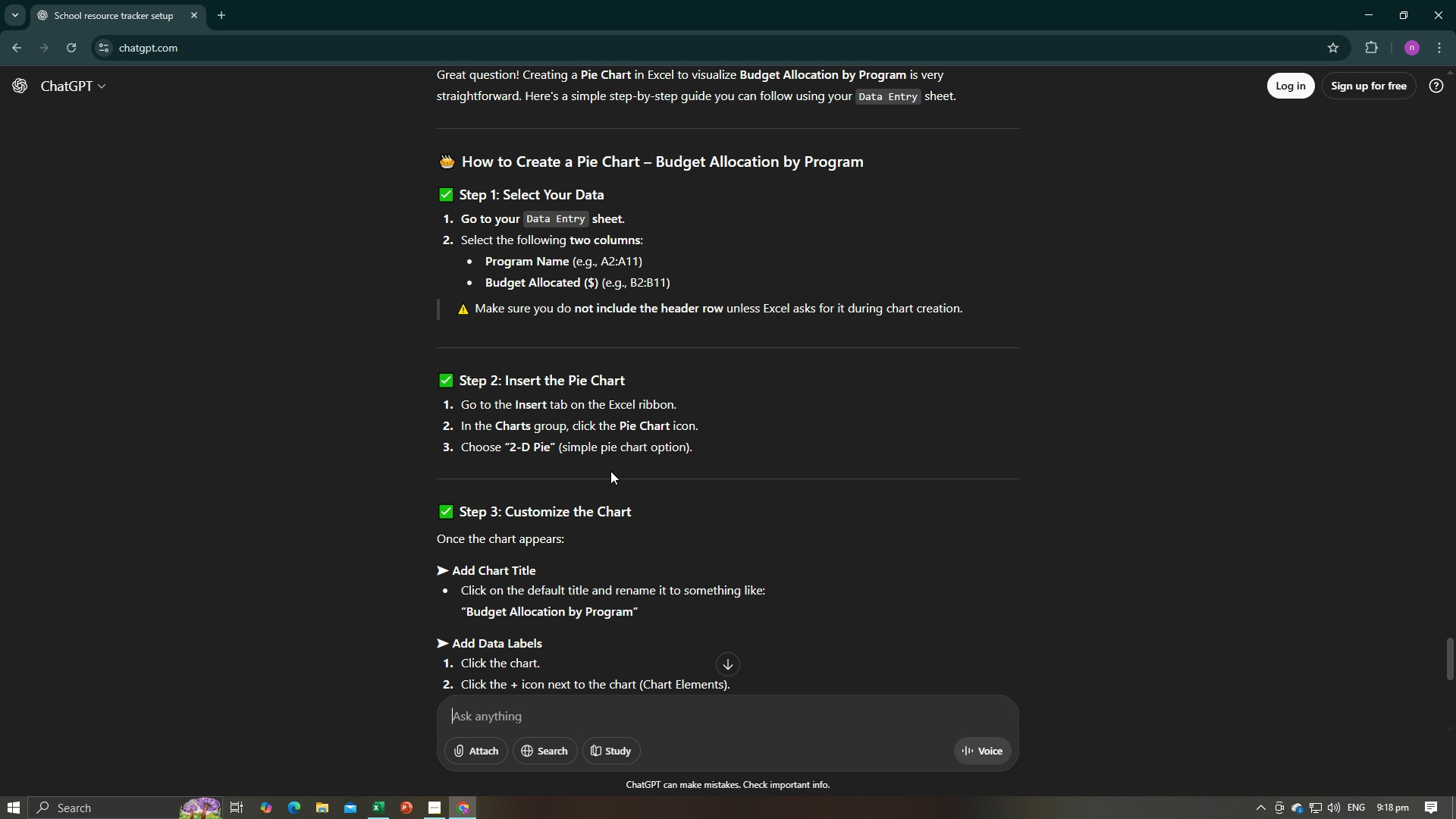 
scroll: coordinate [610, 471], scroll_direction: down, amount: 2.0
 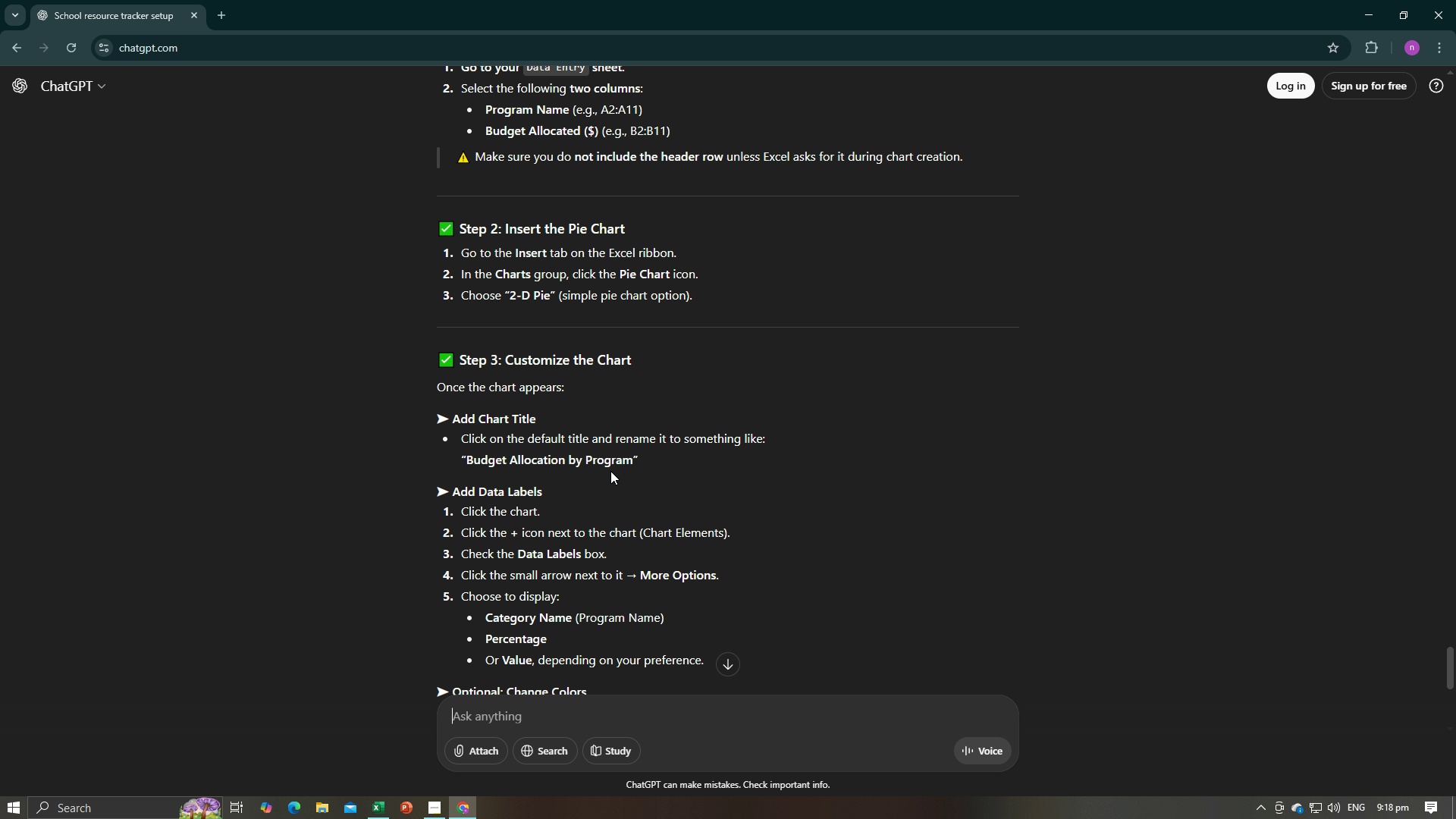 
wait(5.57)
 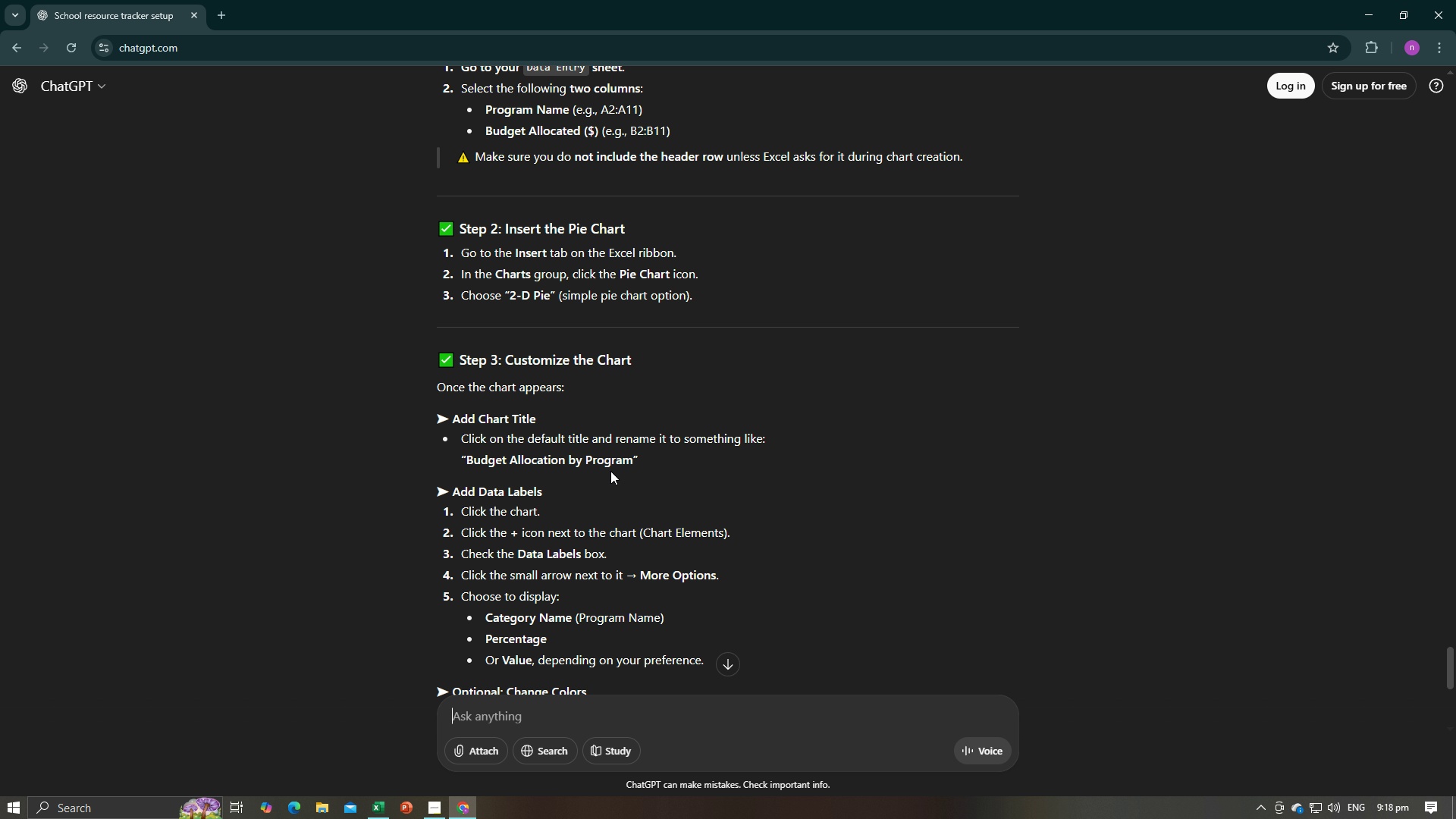 
scroll: coordinate [610, 471], scroll_direction: down, amount: 1.0
 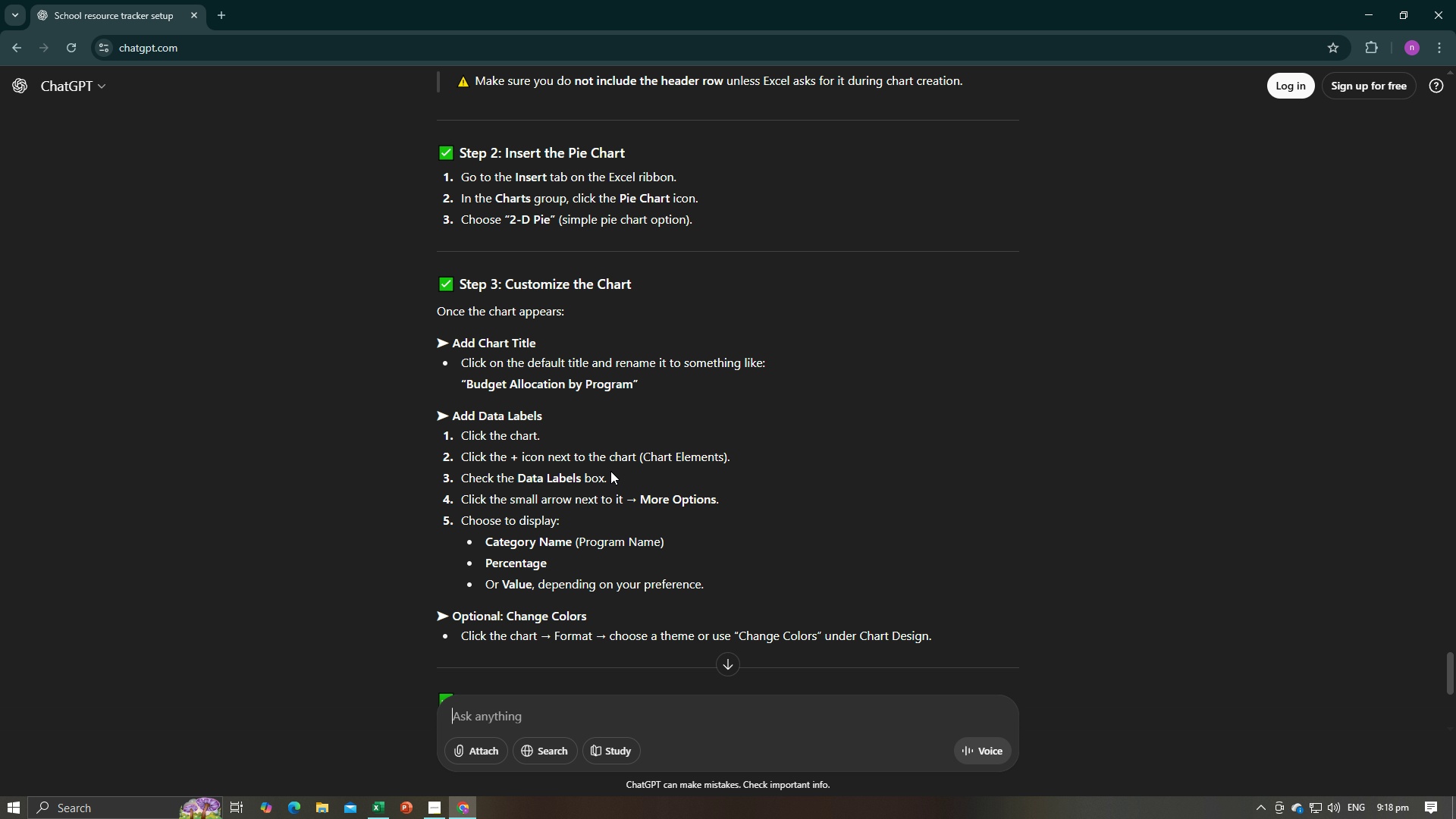 
wait(6.69)
 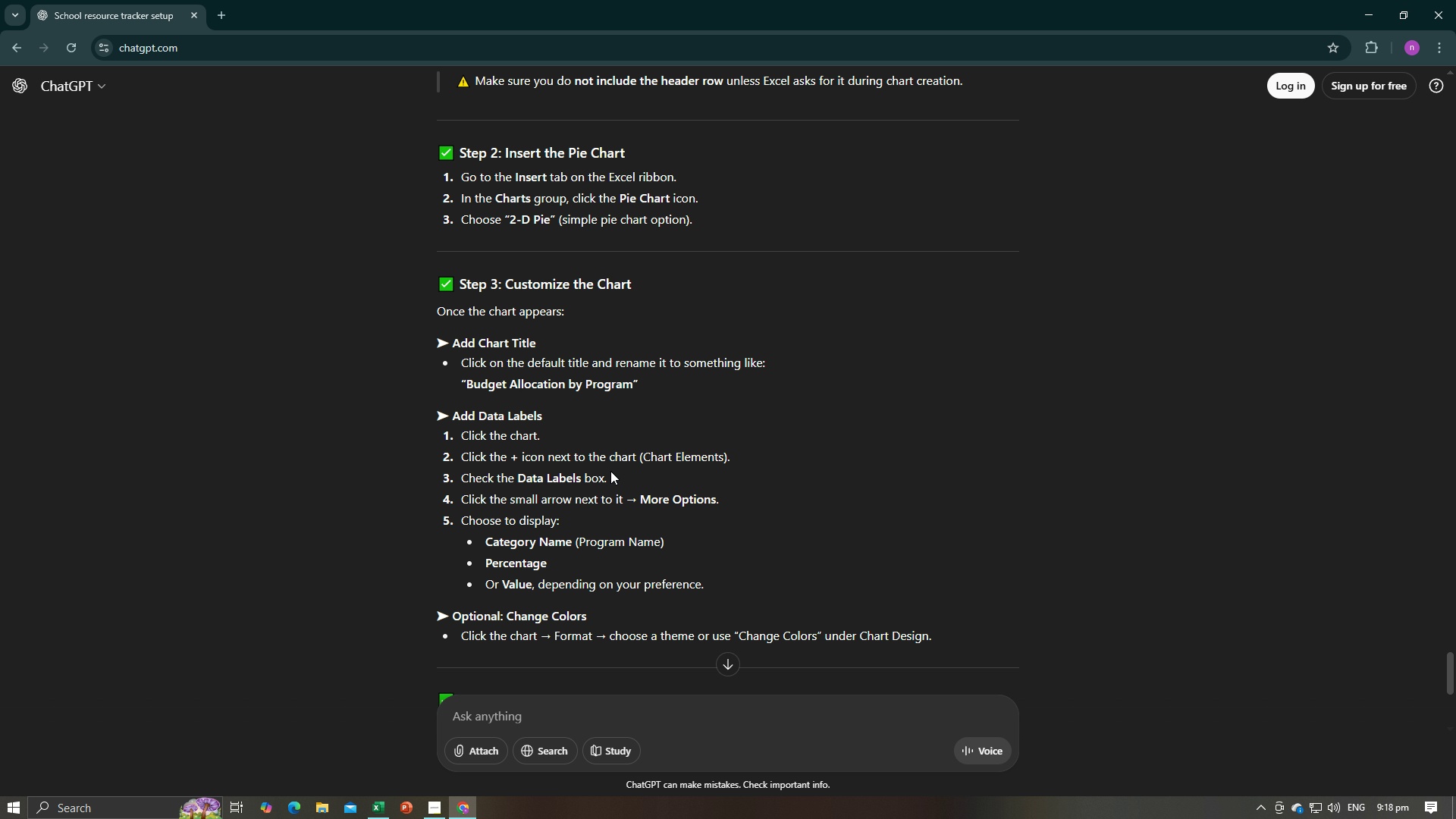 
key(Alt+AltLeft)
 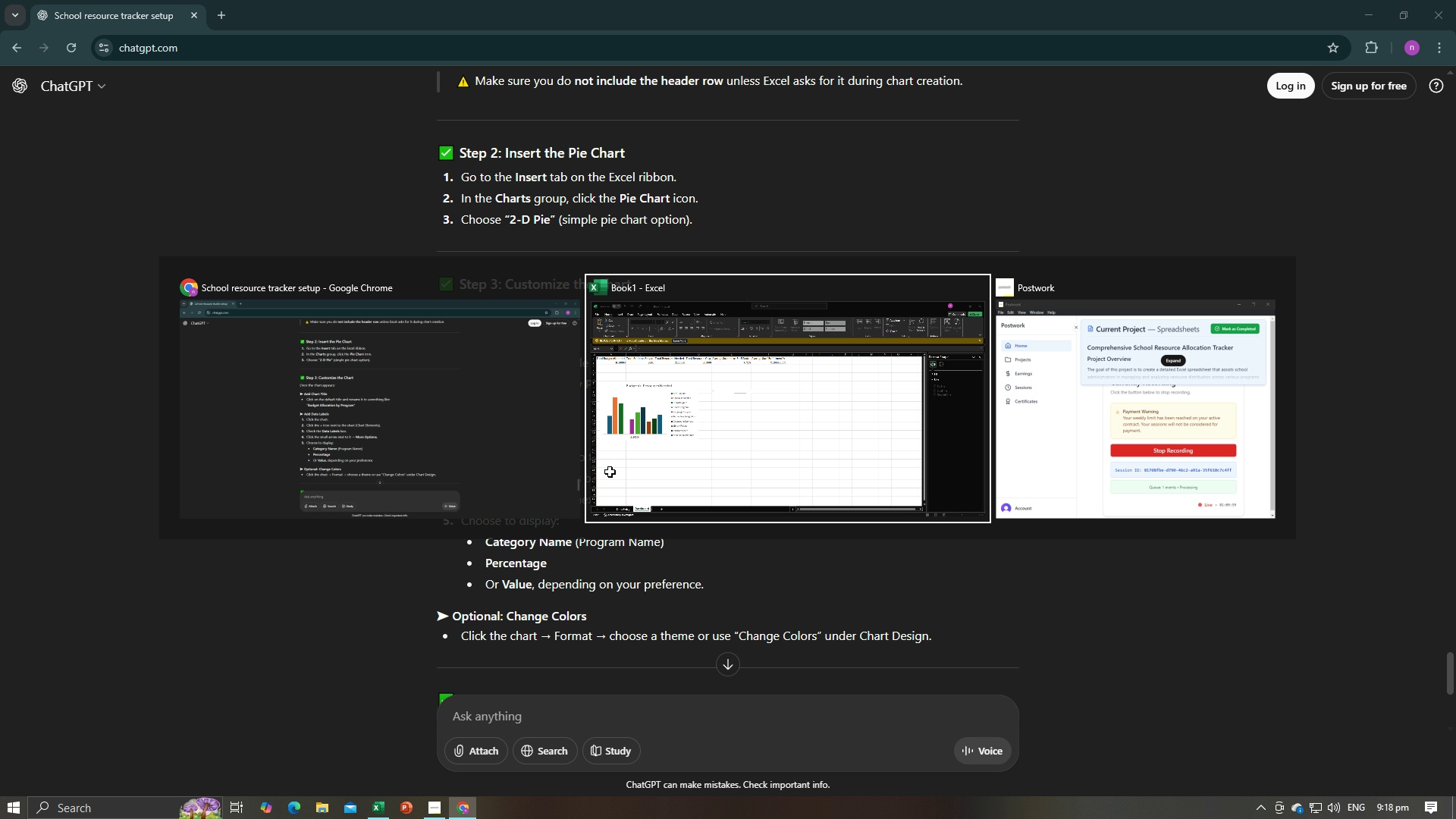 
key(Alt+Tab)
 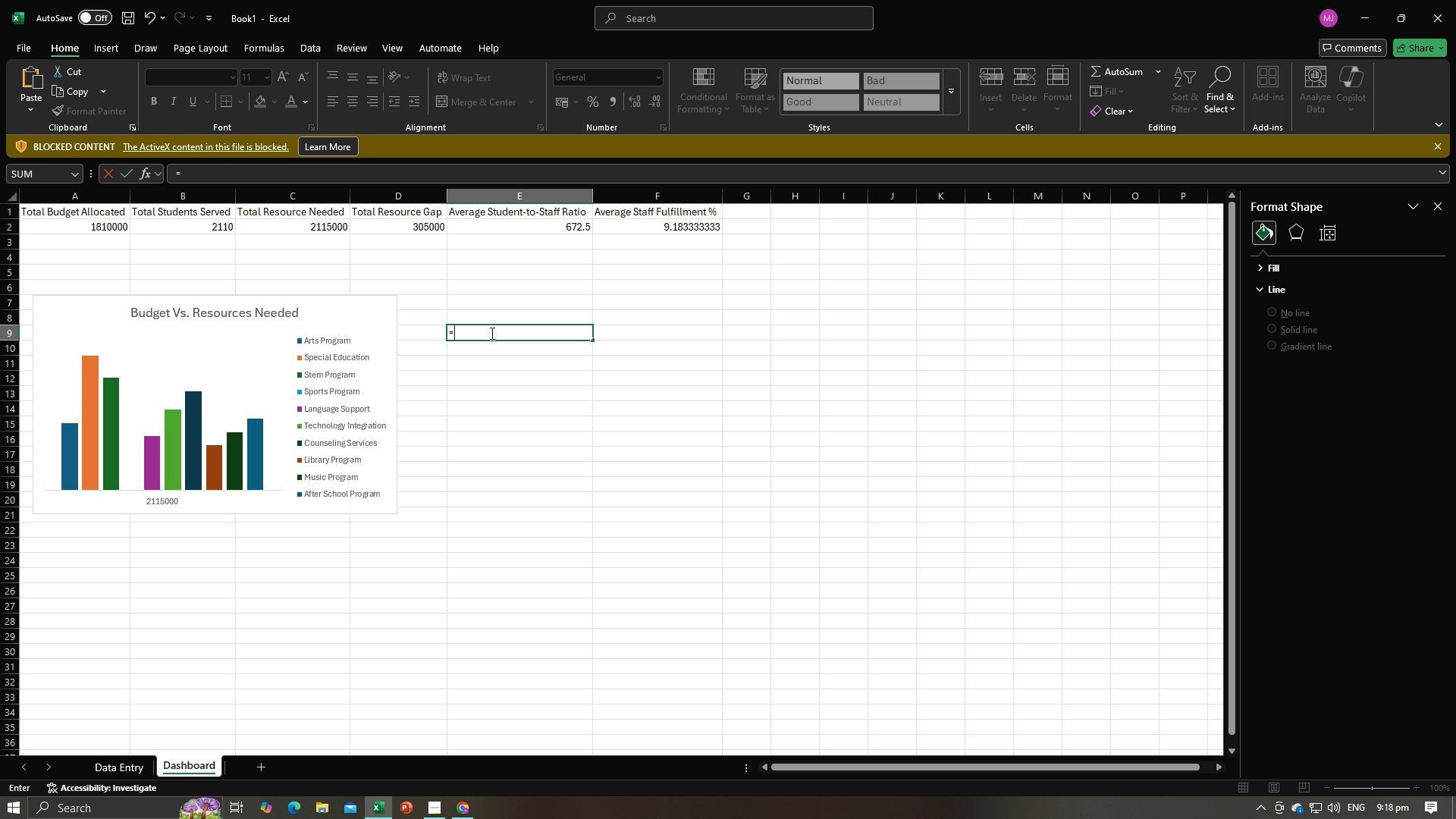 
key(Backspace)
 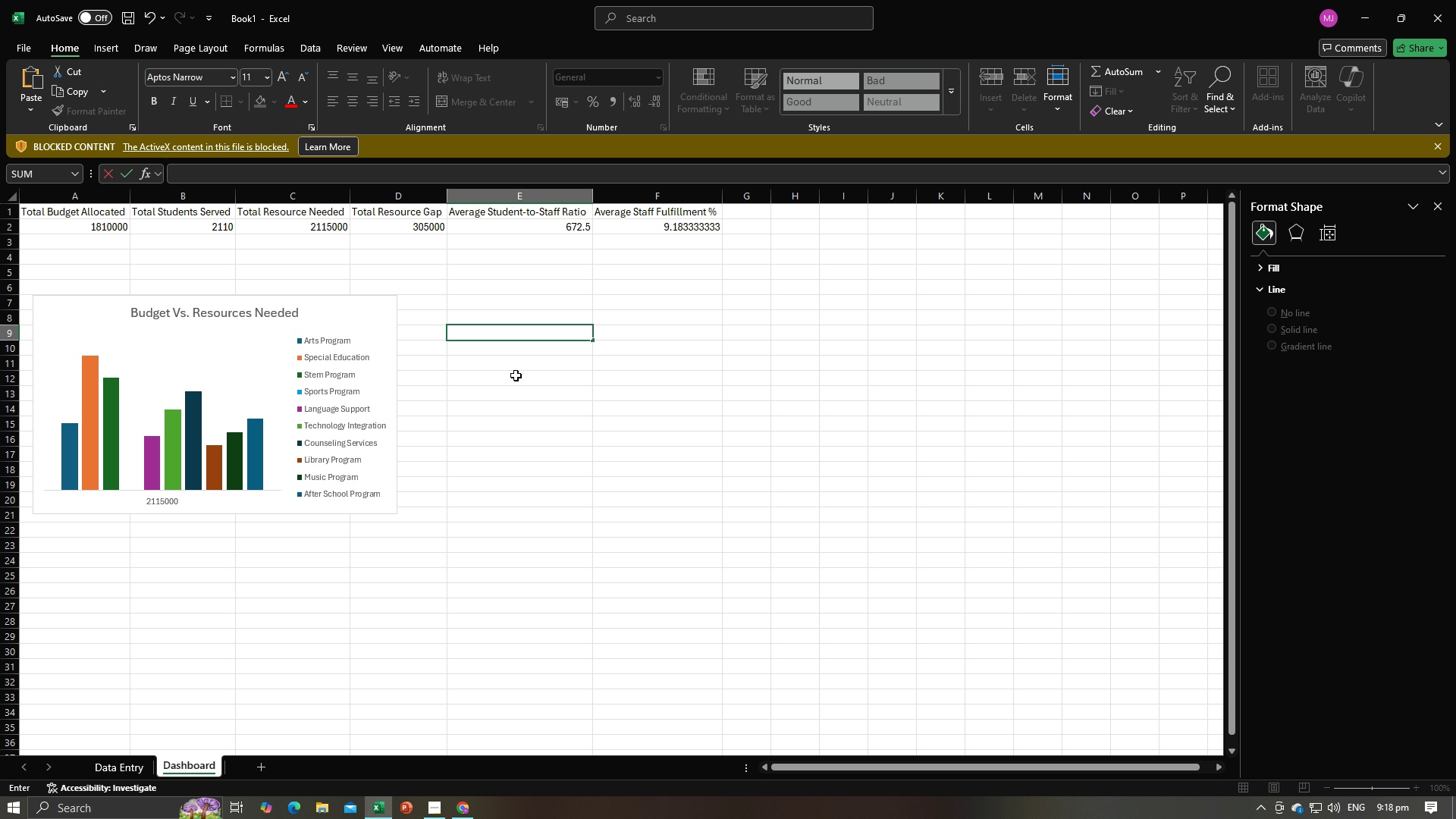 
key(Backspace)
 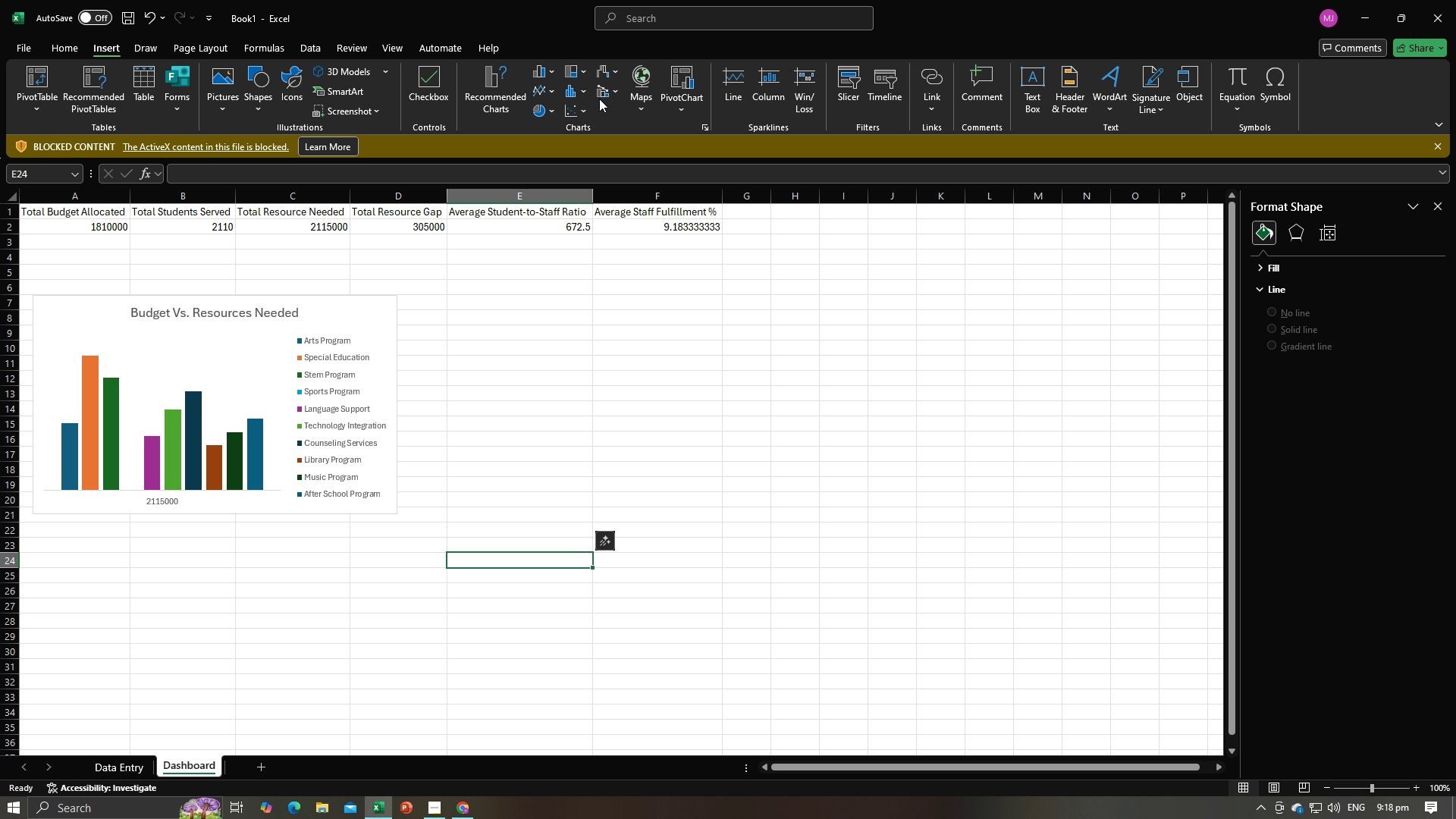 
left_click([548, 112])
 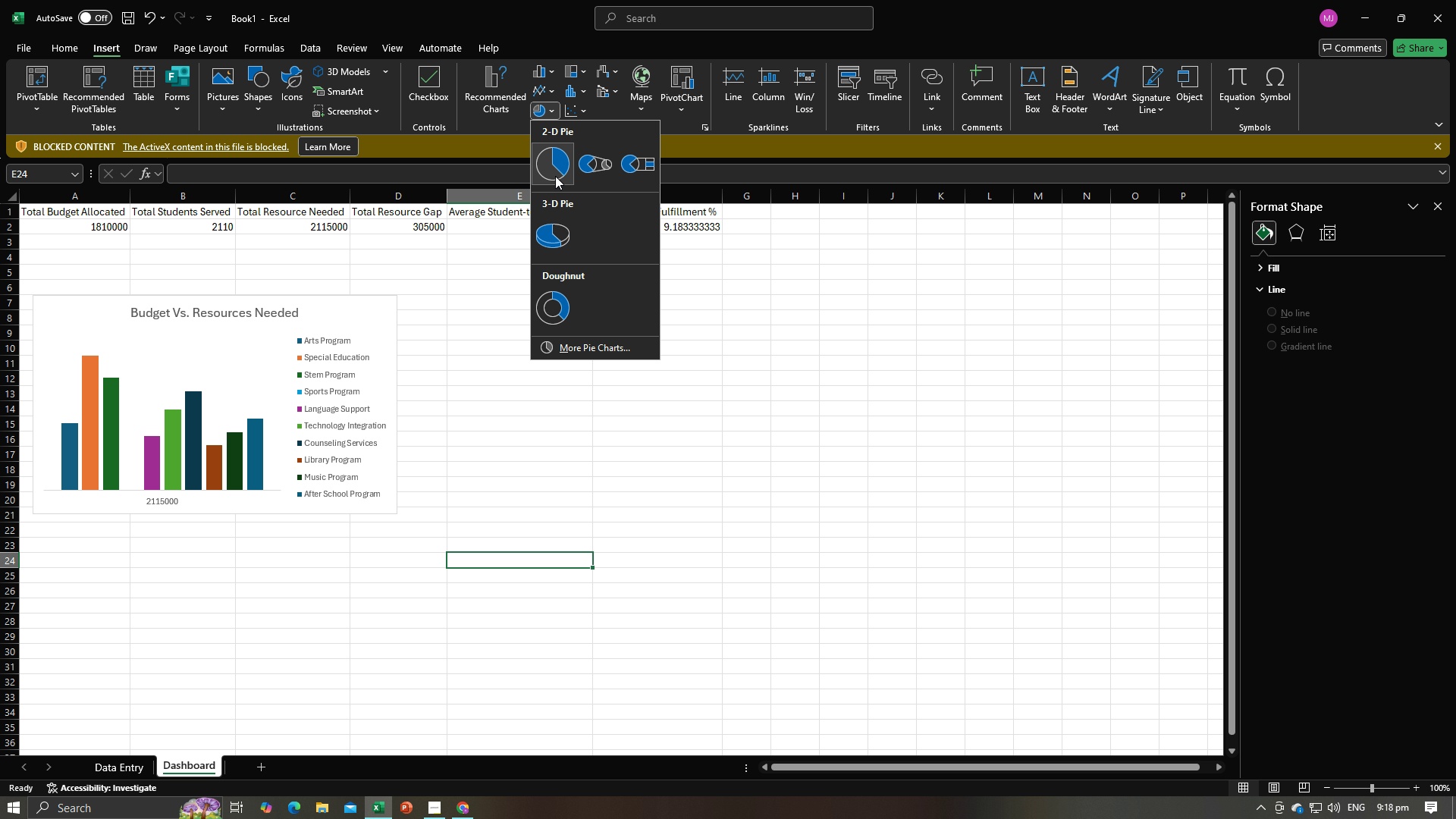 
left_click([555, 171])
 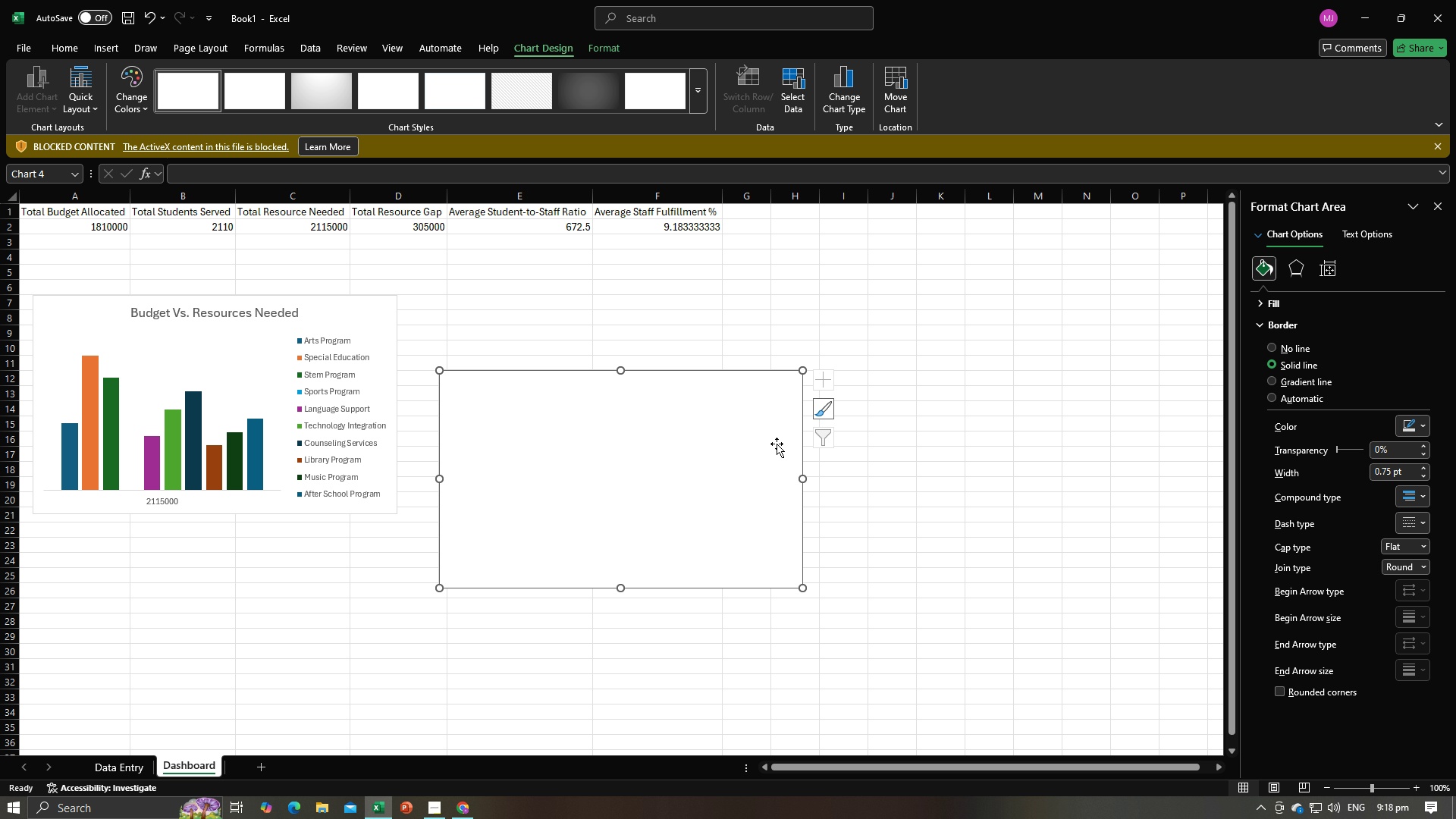 
double_click([777, 445])
 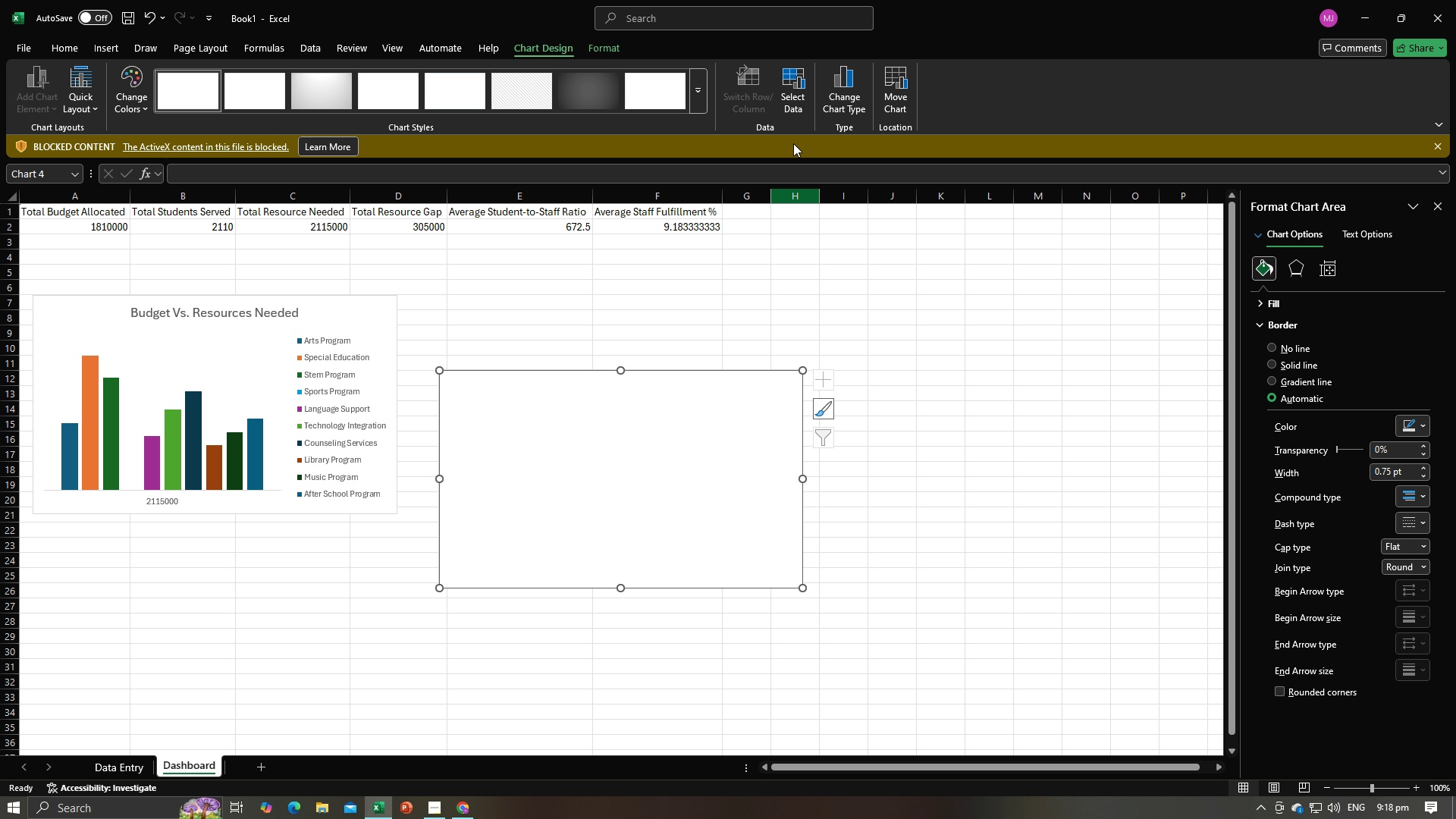 
left_click([781, 97])
 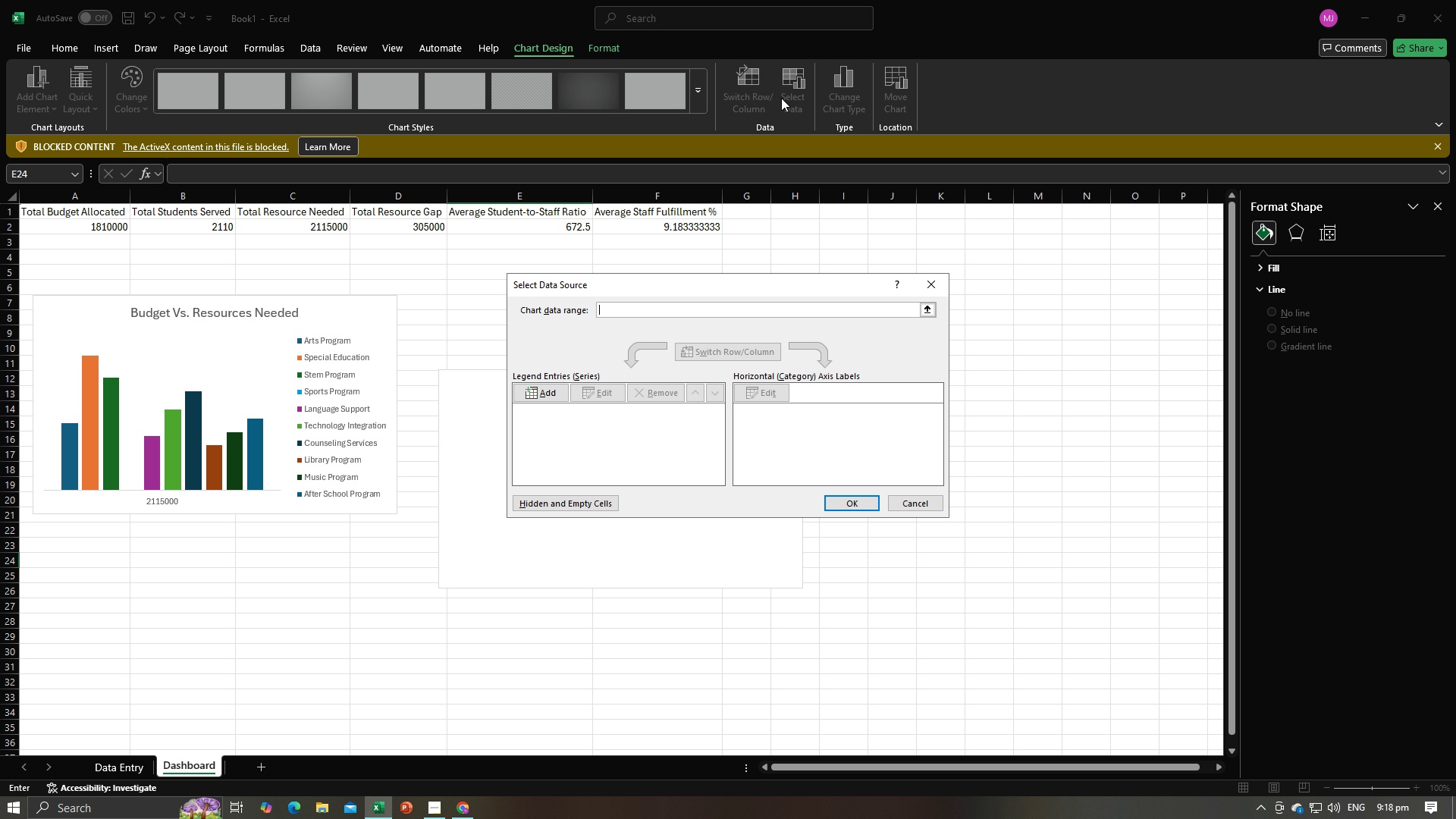 
key(Alt+AltLeft)
 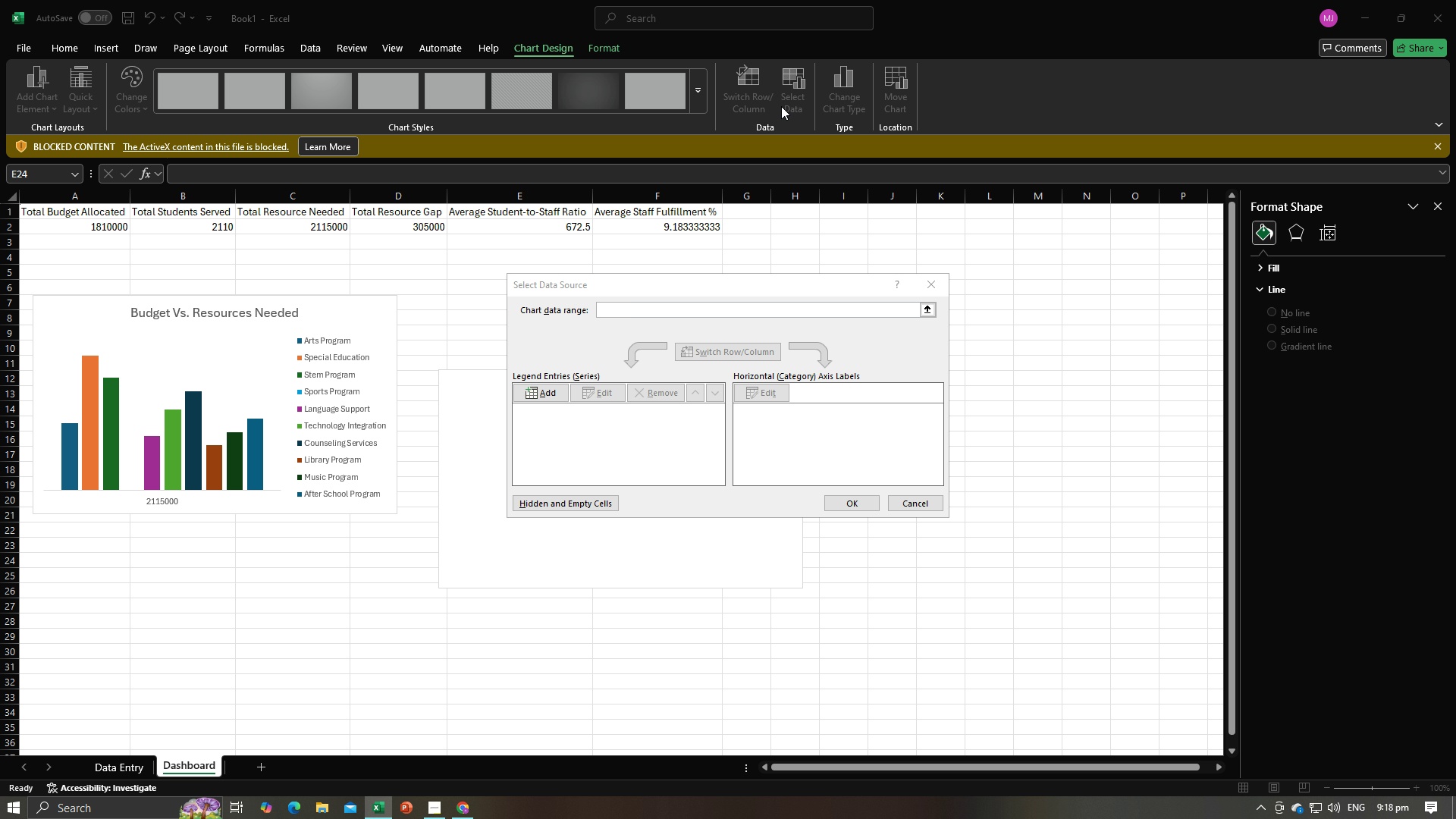 
key(Alt+Tab)
 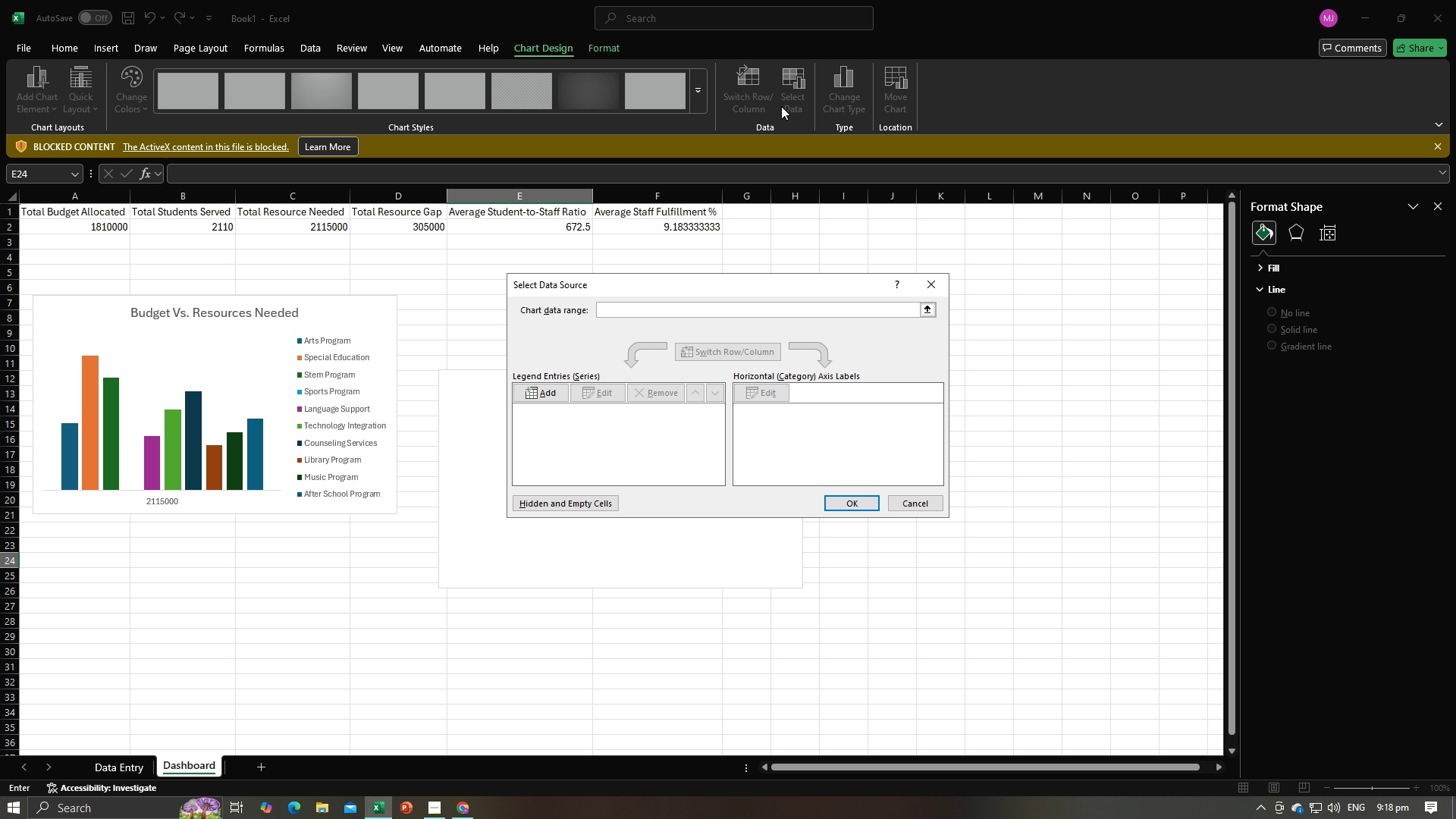 
key(Alt+Tab)
 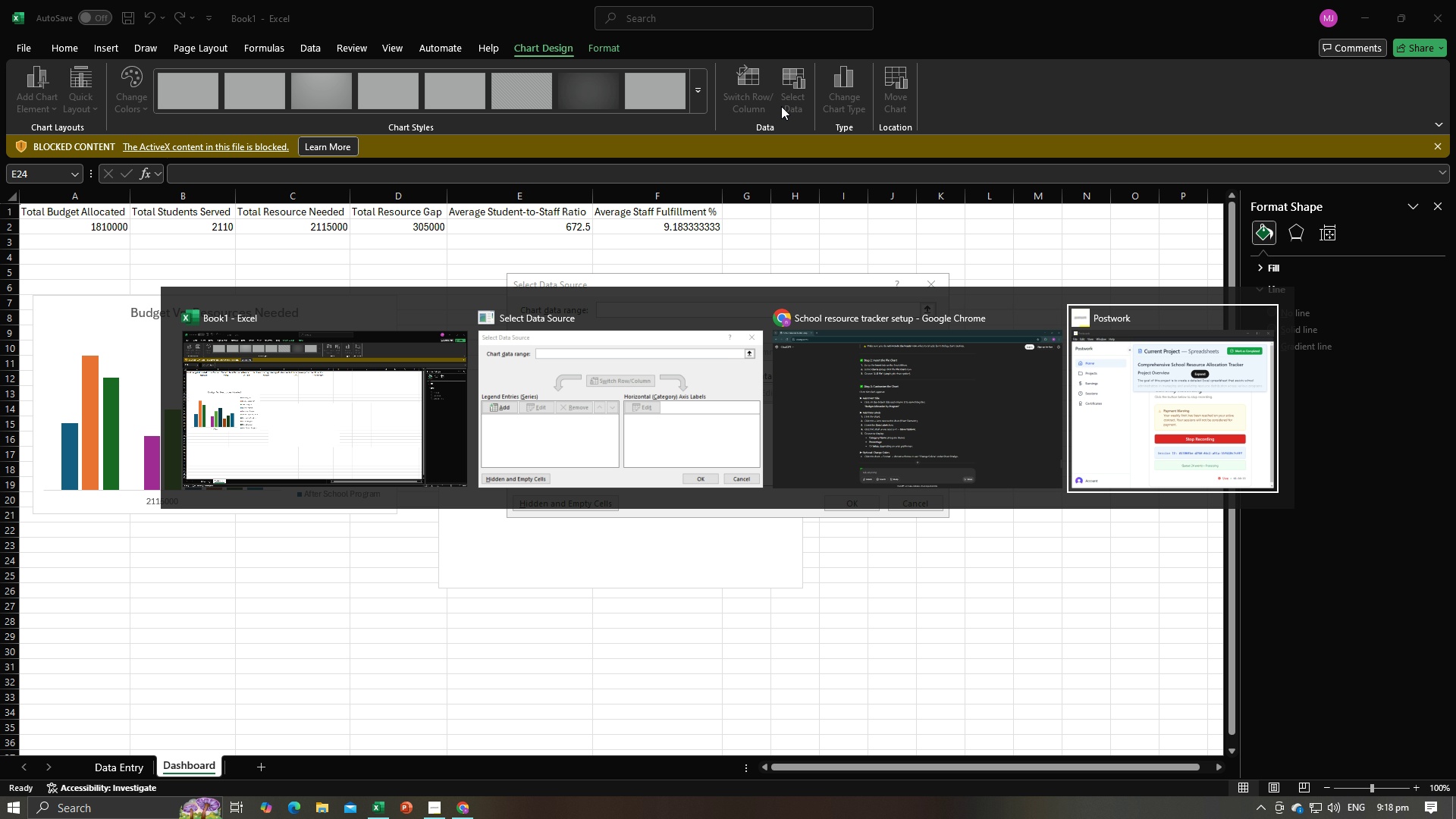 
key(Alt+Tab)
 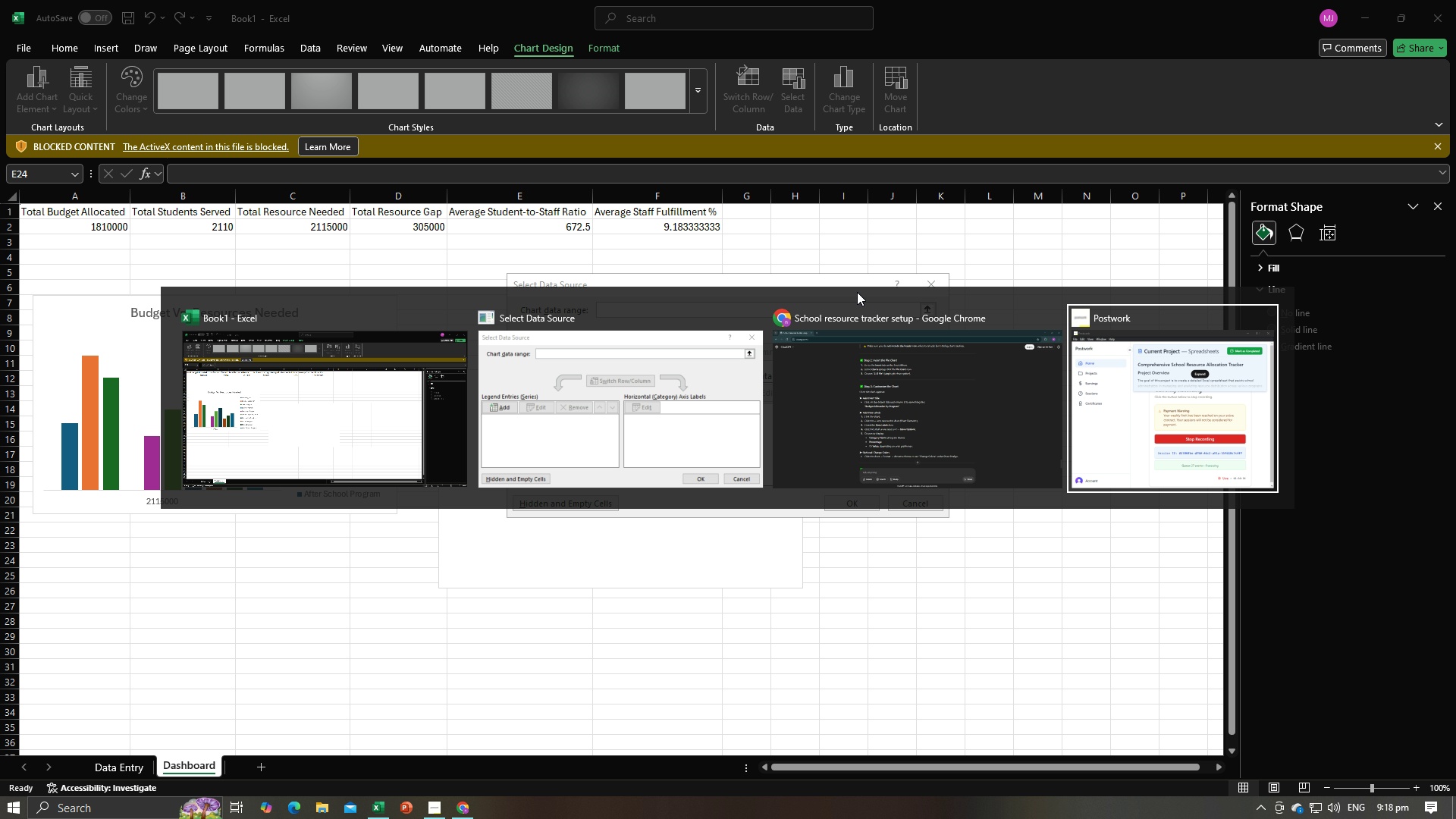 
left_click([879, 356])
 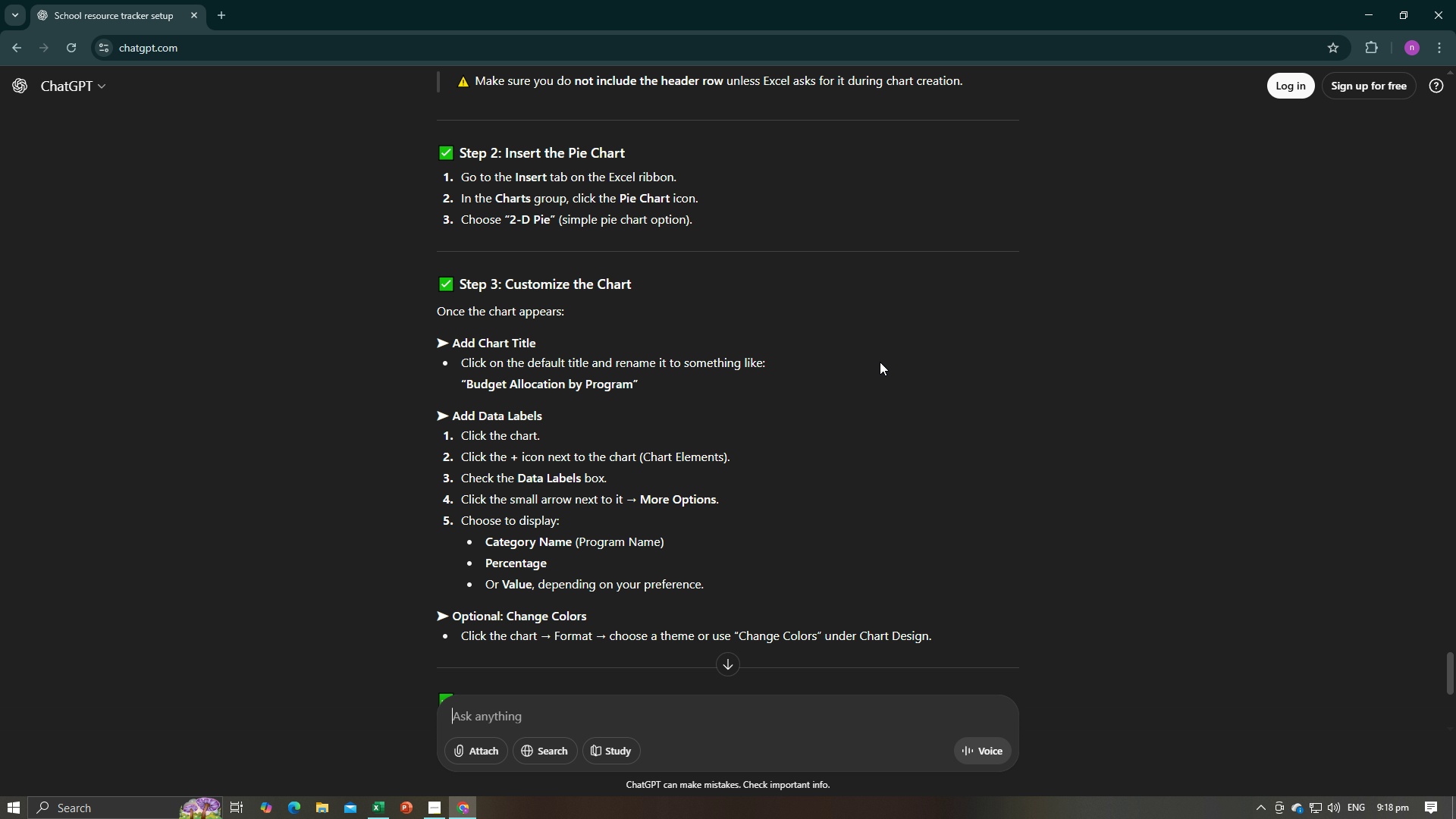 
wait(10.09)
 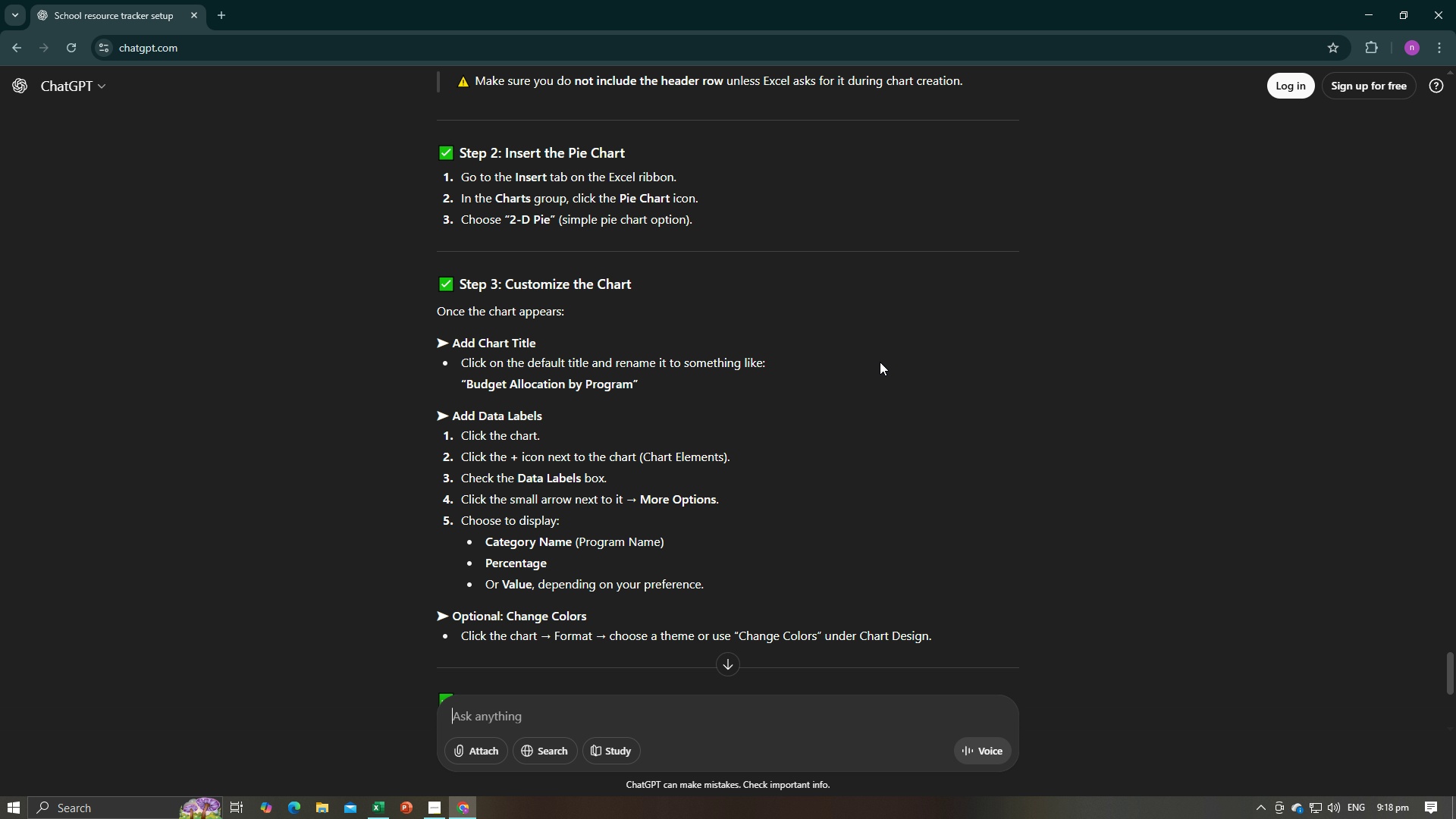 
key(Alt+AltLeft)
 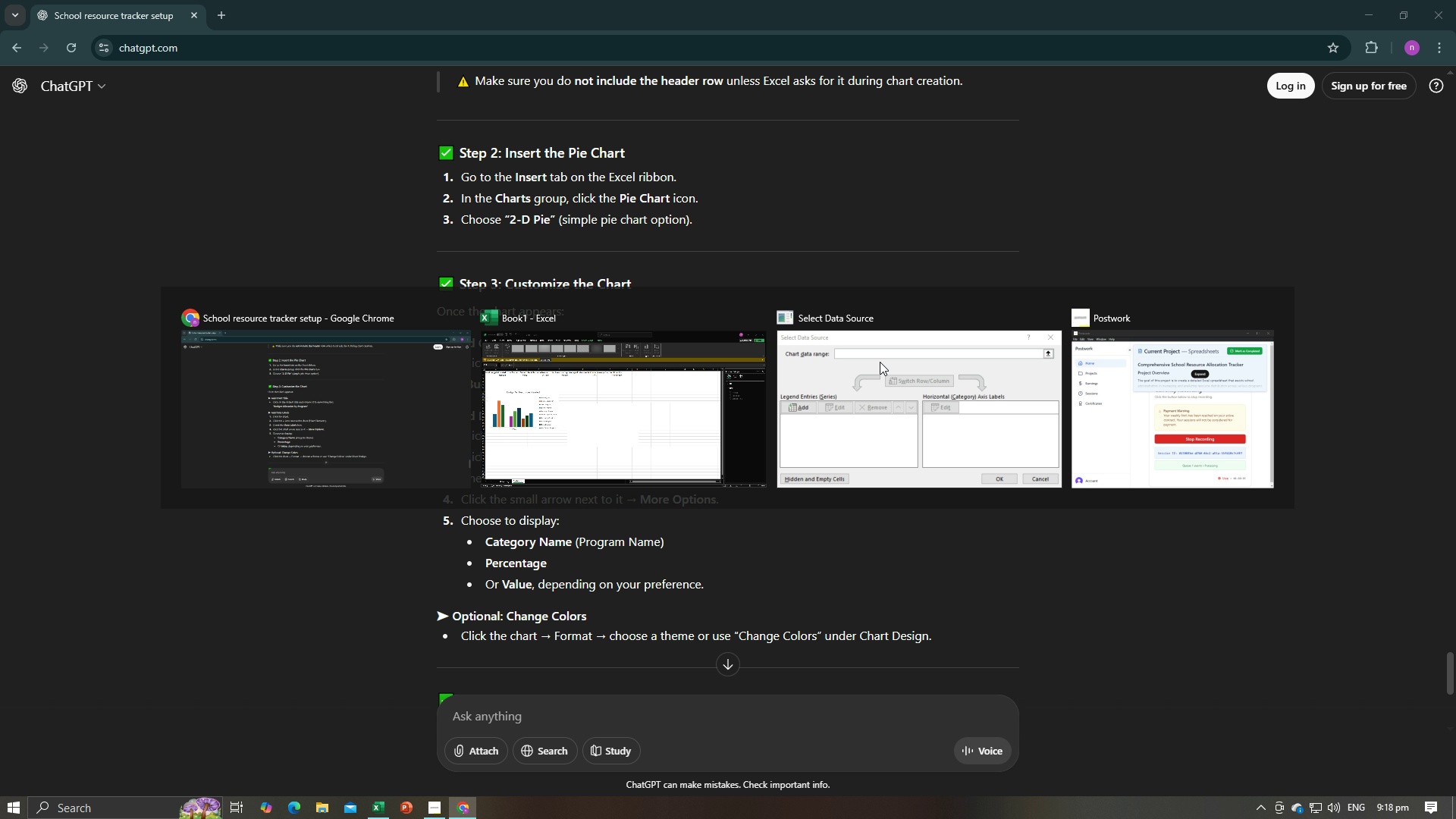 
key(Alt+Tab)
 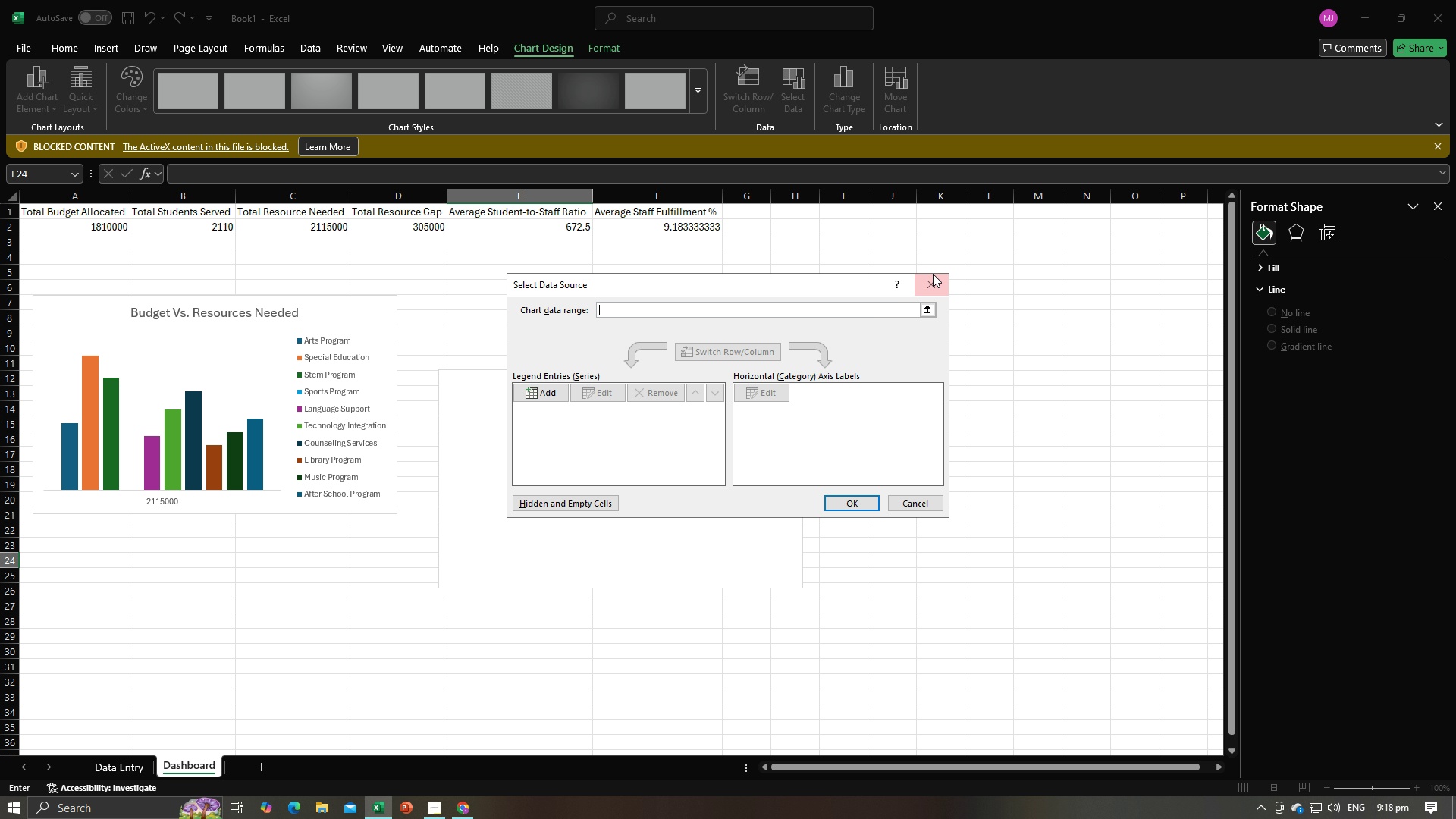 
left_click([933, 279])
 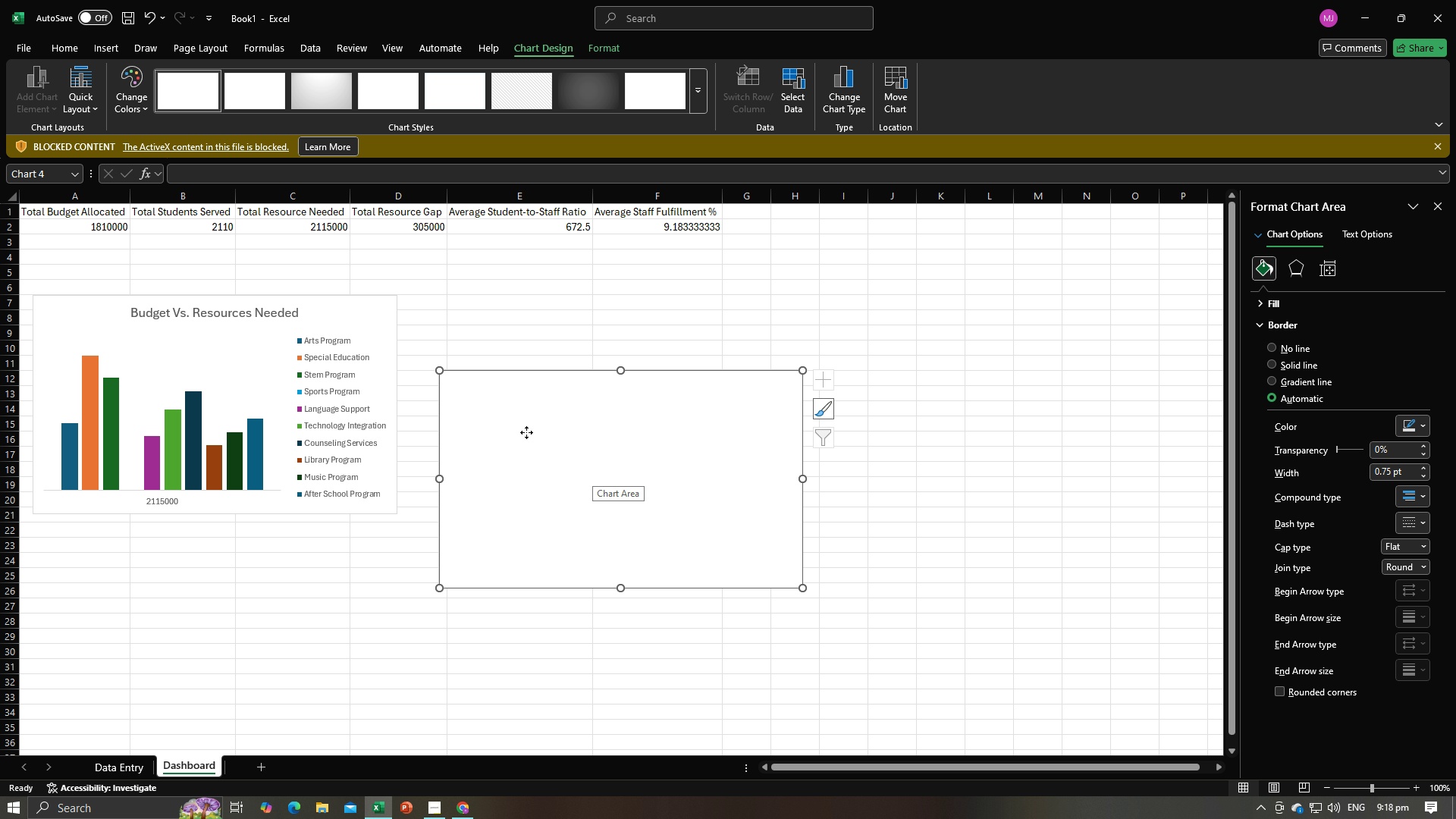 
left_click([526, 432])
 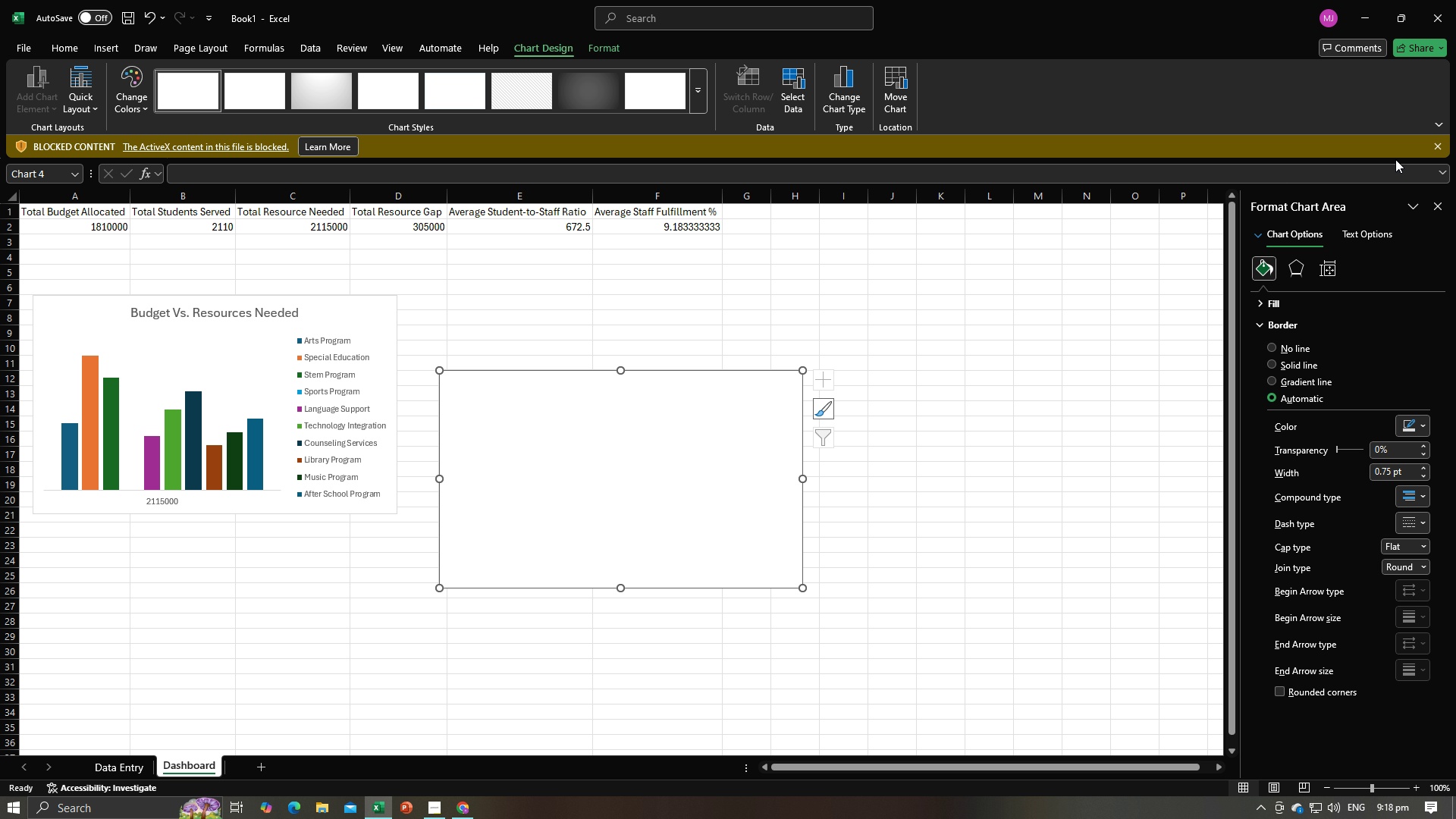 
left_click([1437, 149])
 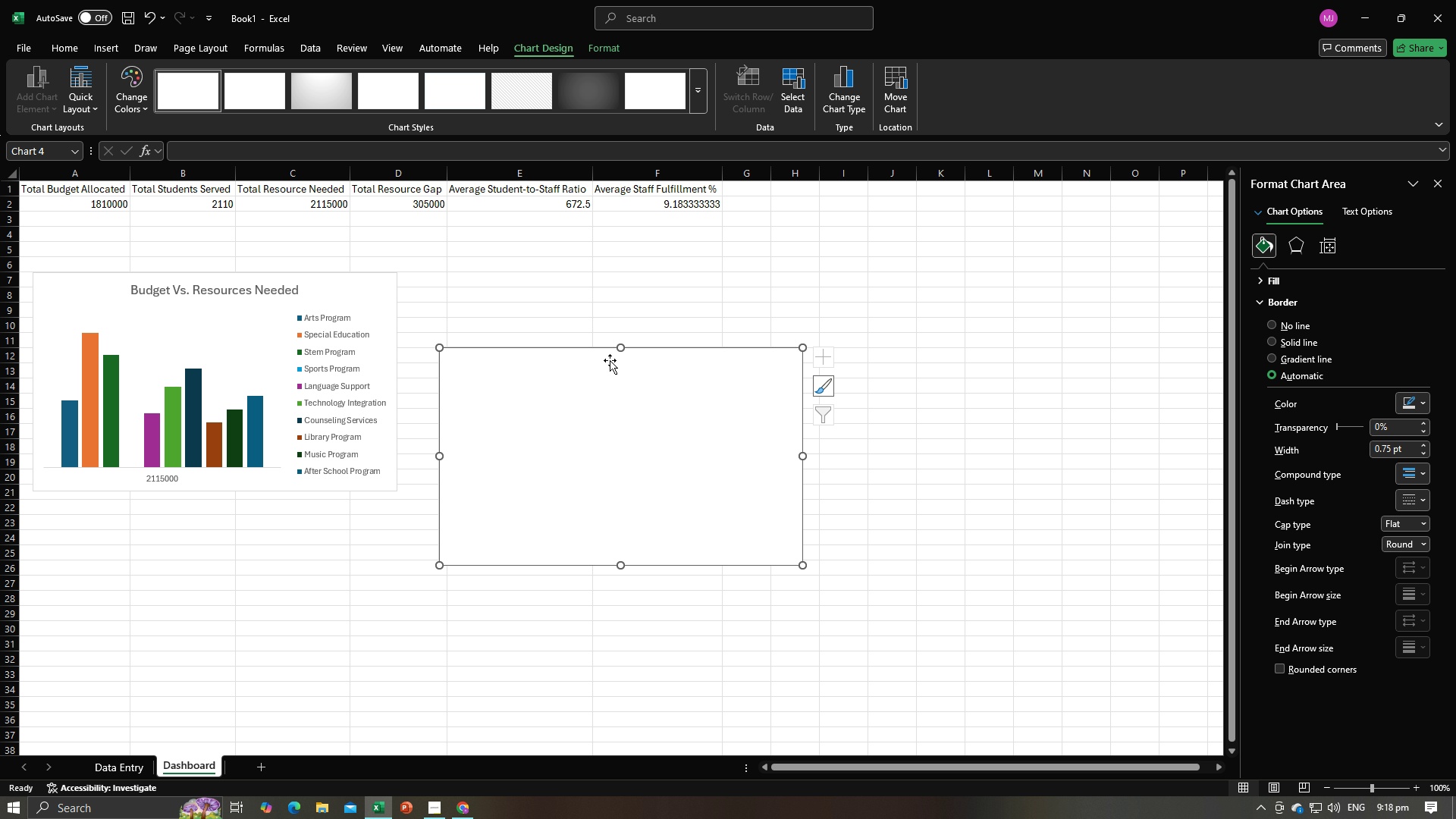 
double_click([610, 364])
 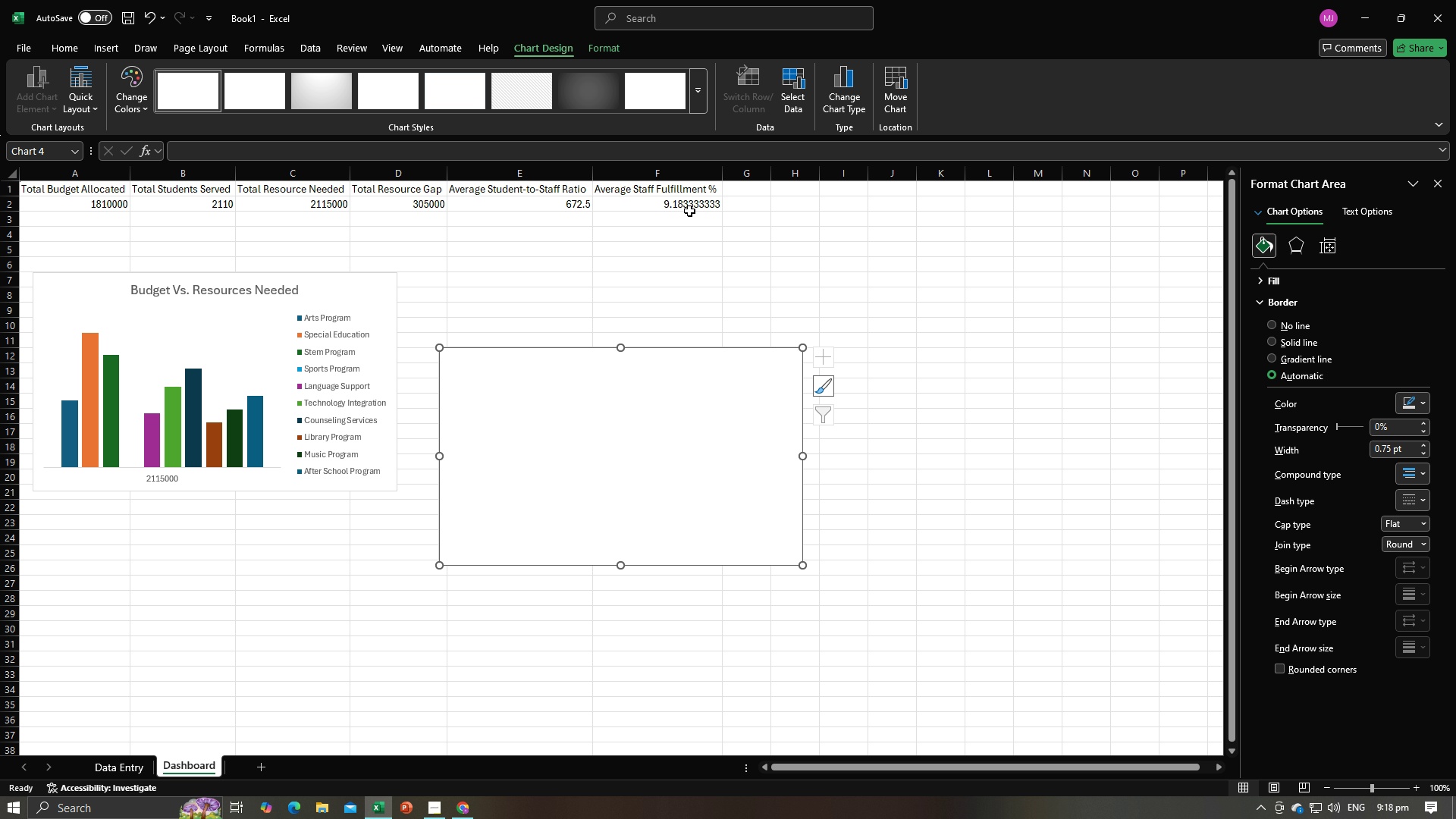 
left_click([693, 105])
 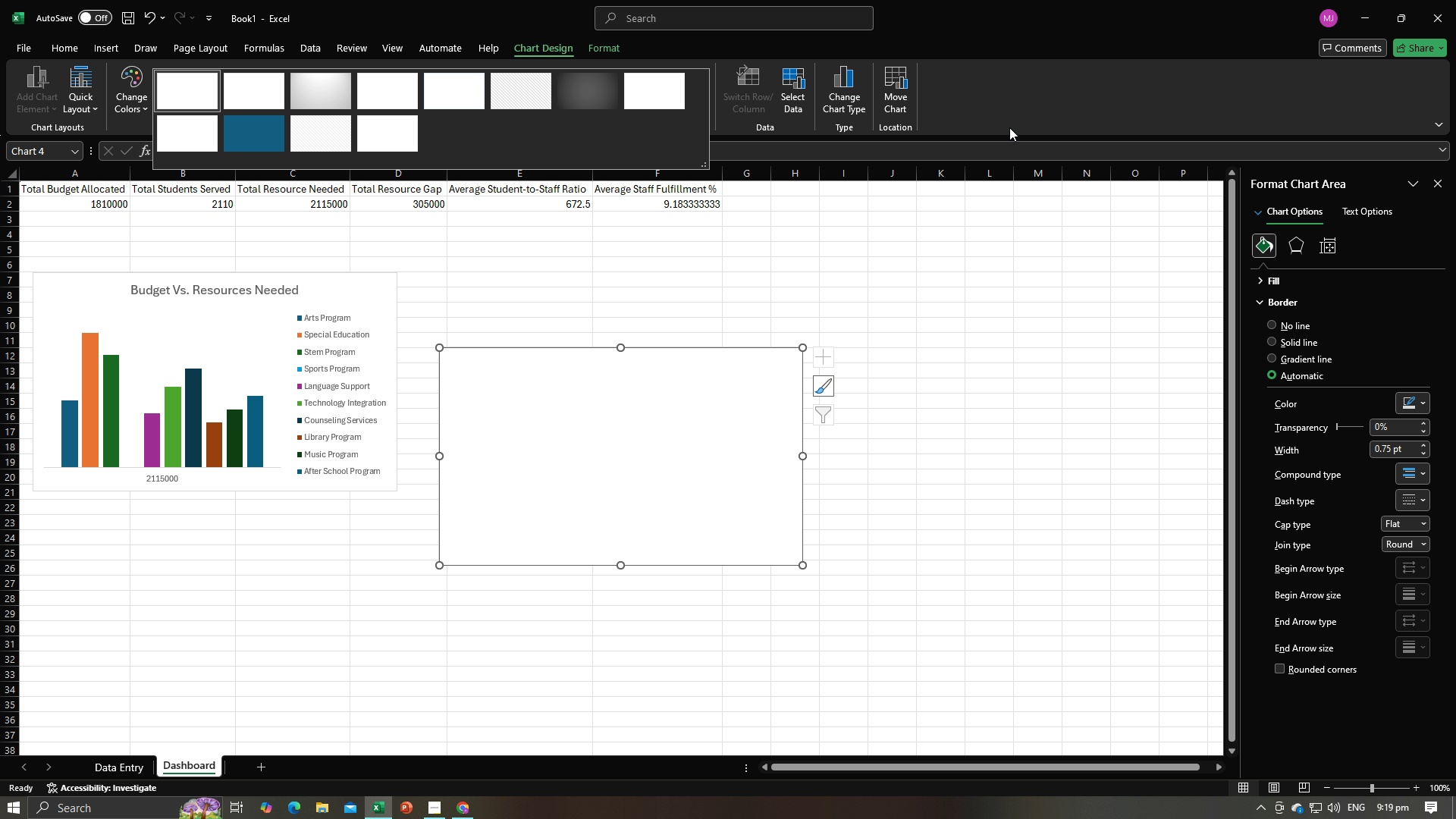 
left_click([597, 130])
 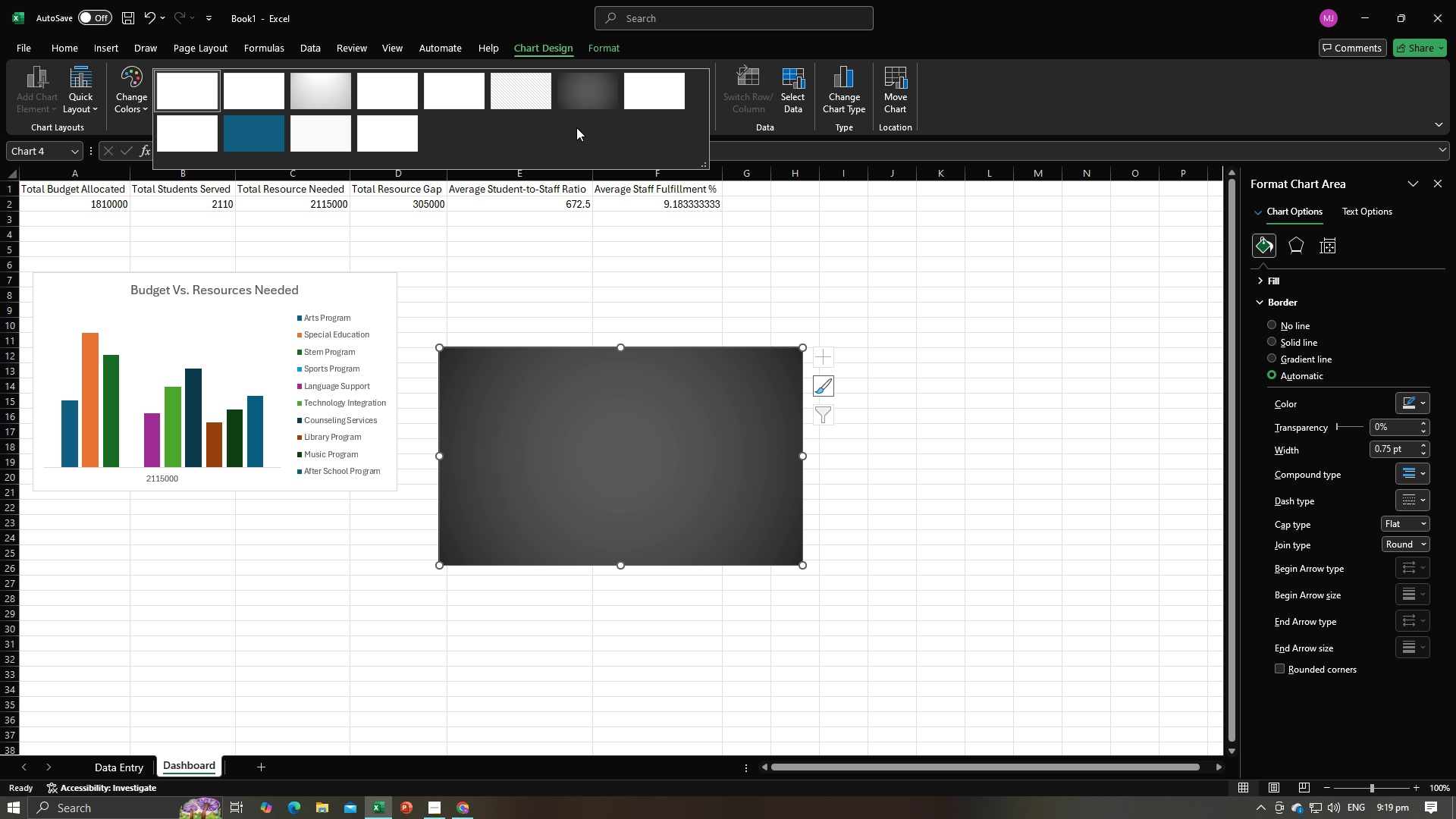 
left_click([664, 89])
 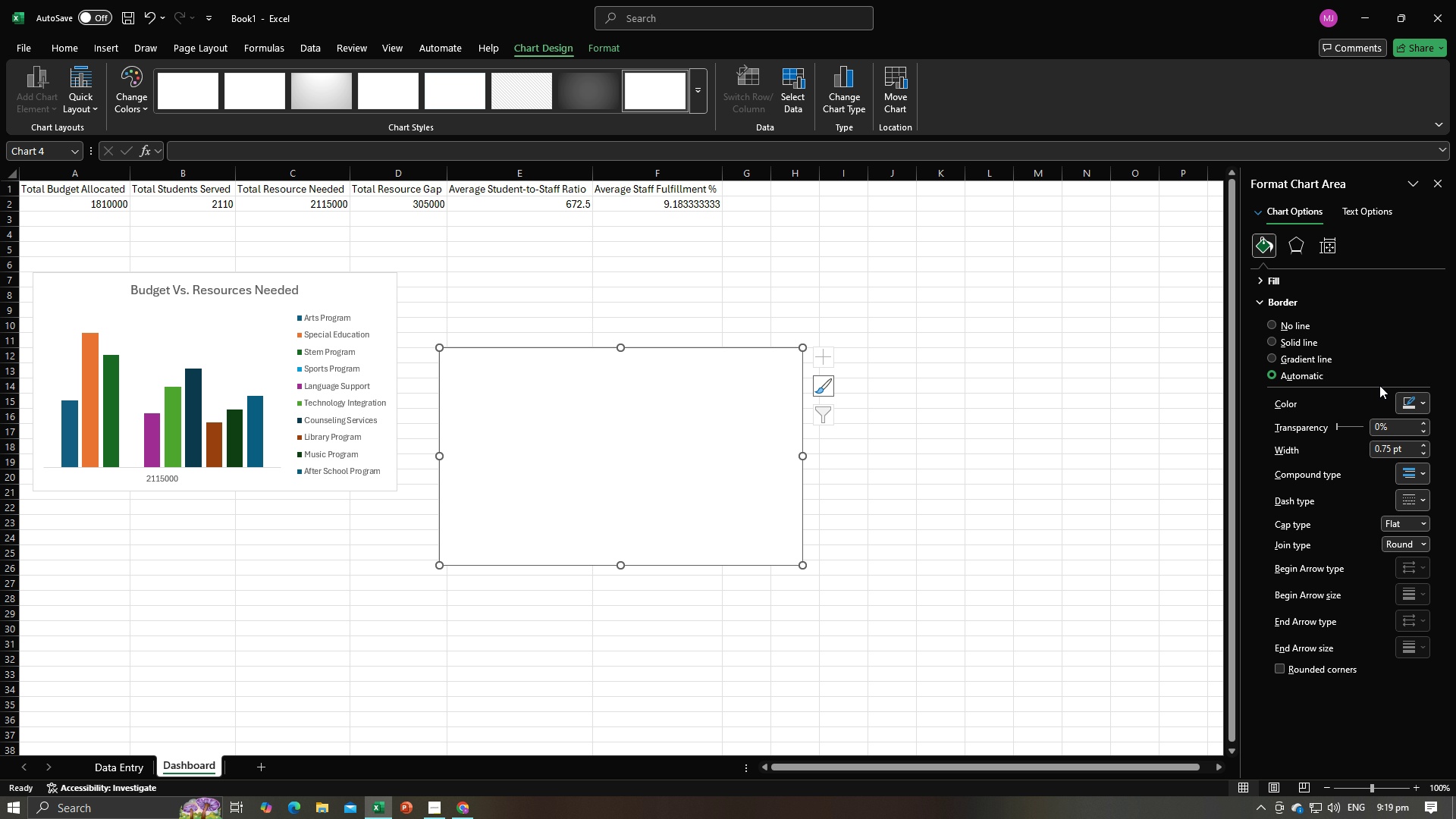 
left_click([1347, 214])
 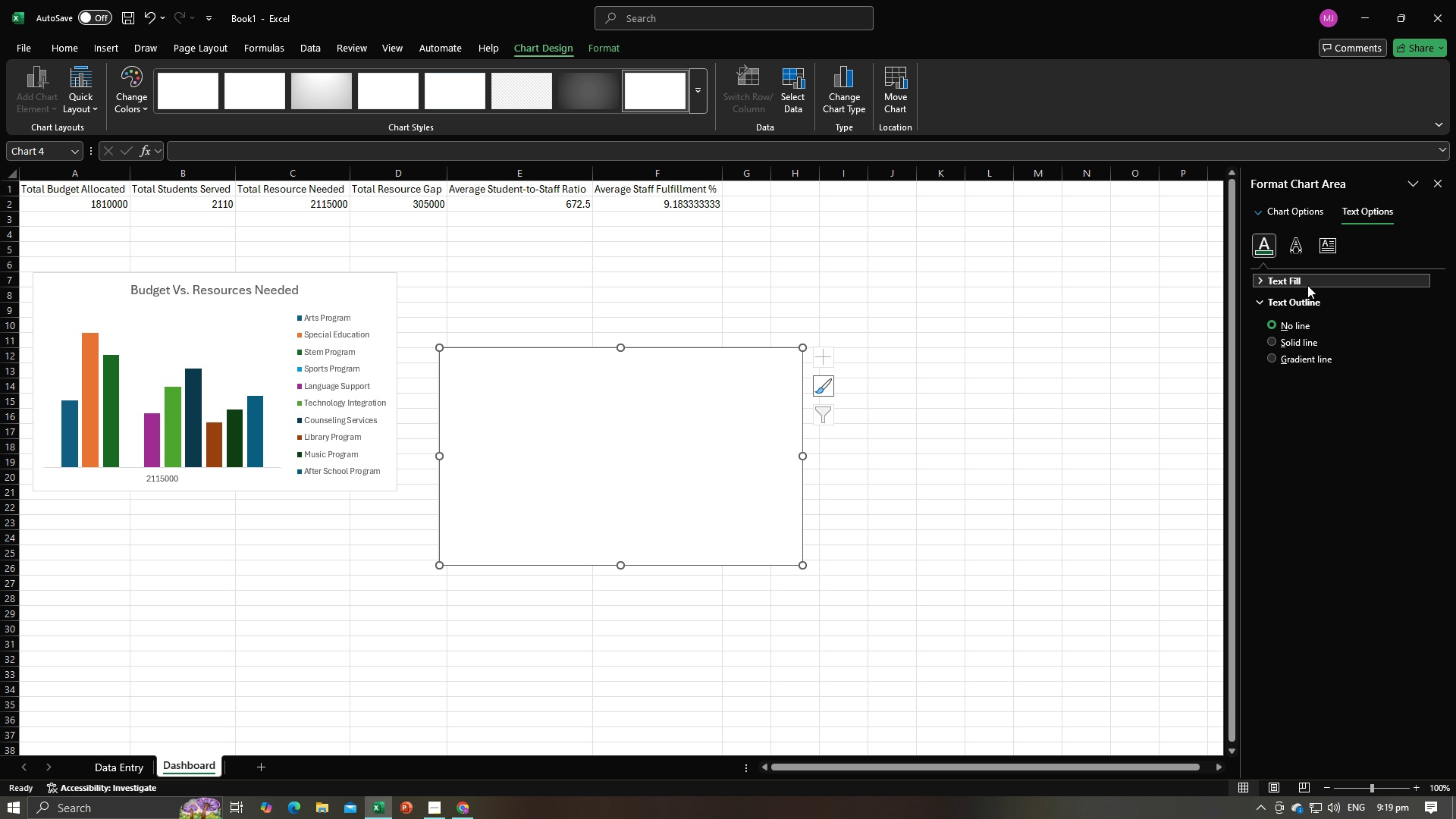 
left_click([1307, 284])
 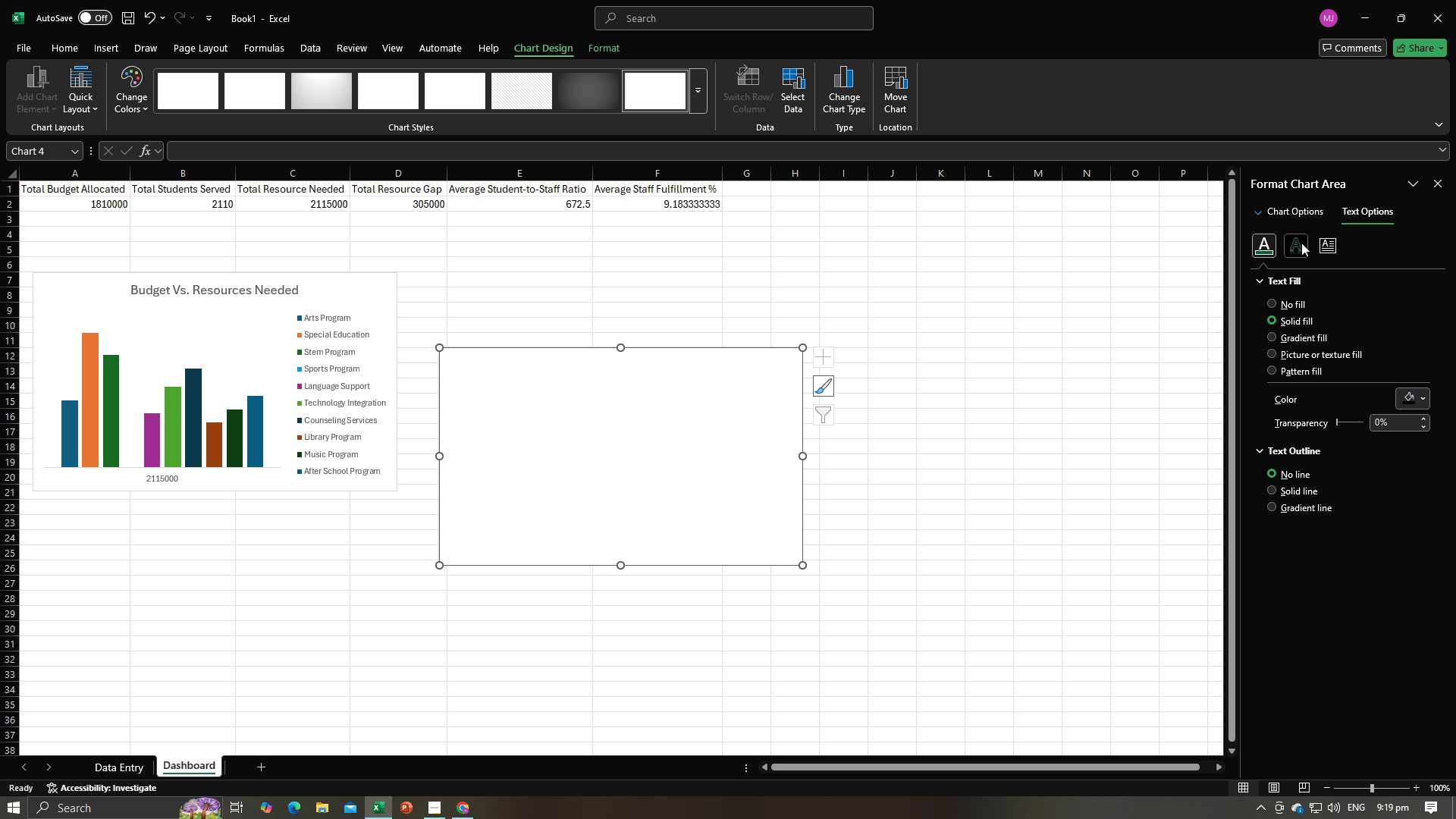 
left_click([1301, 243])
 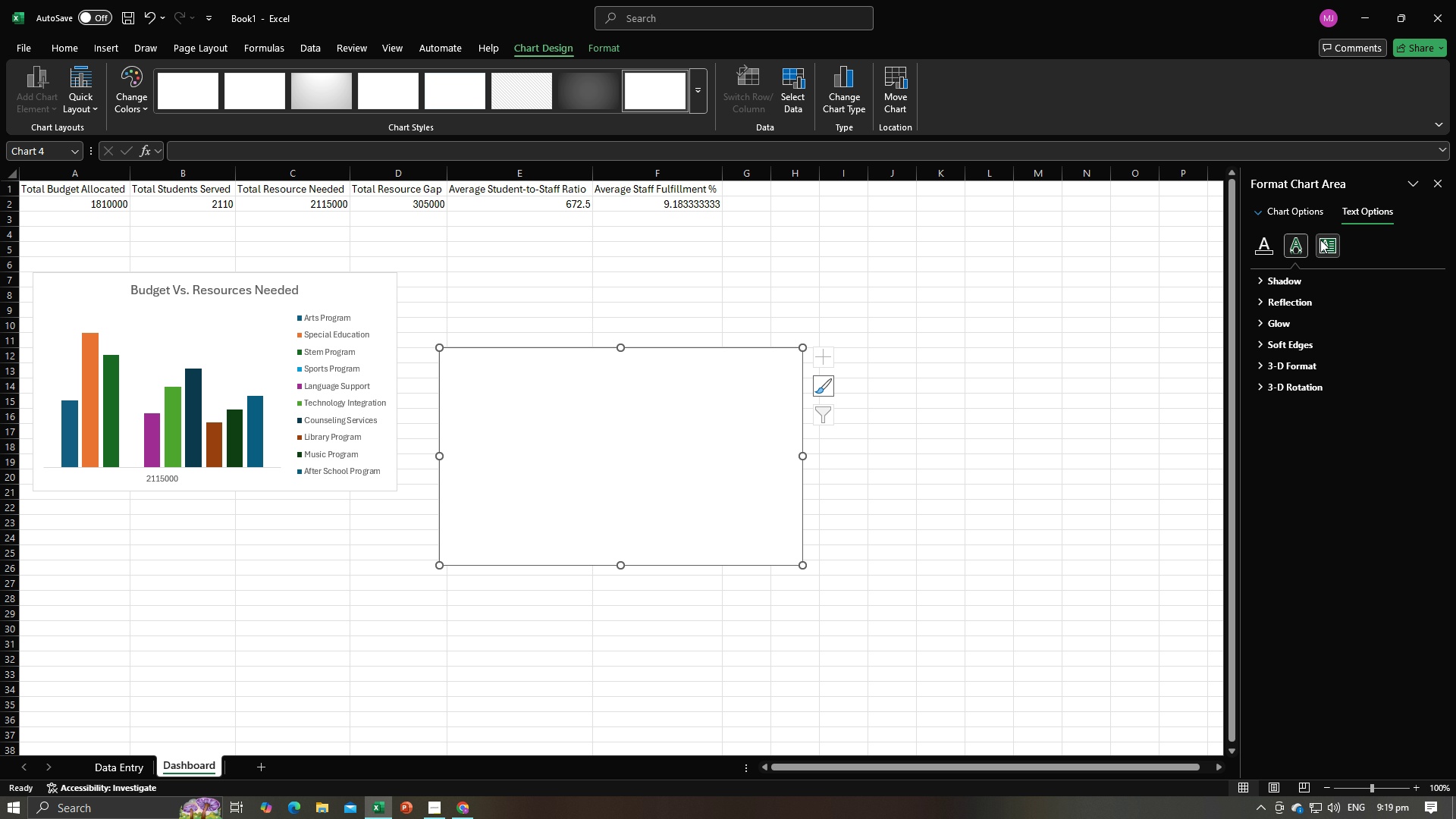 
mouse_move([1302, 246])
 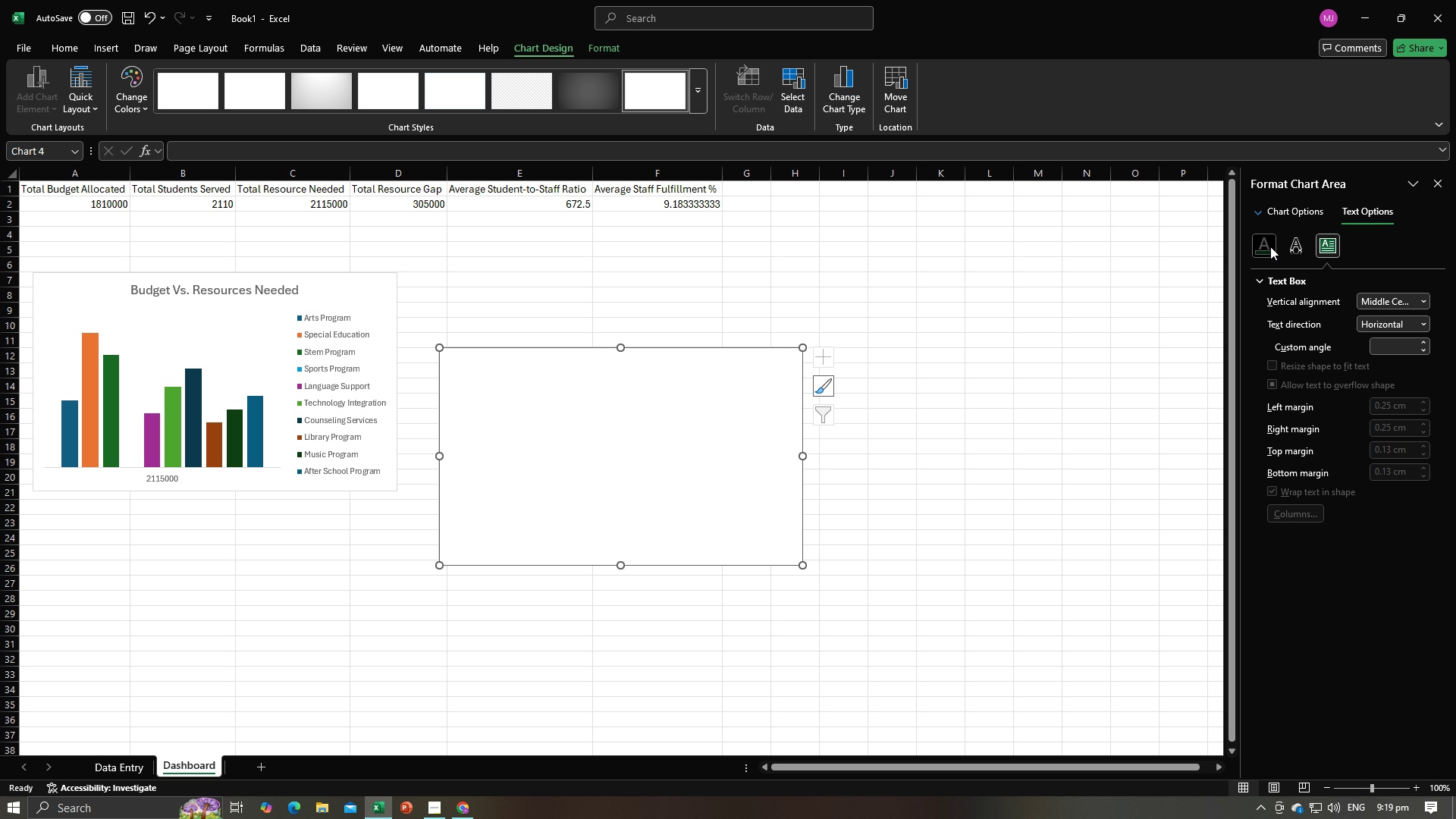 
left_click([1270, 246])
 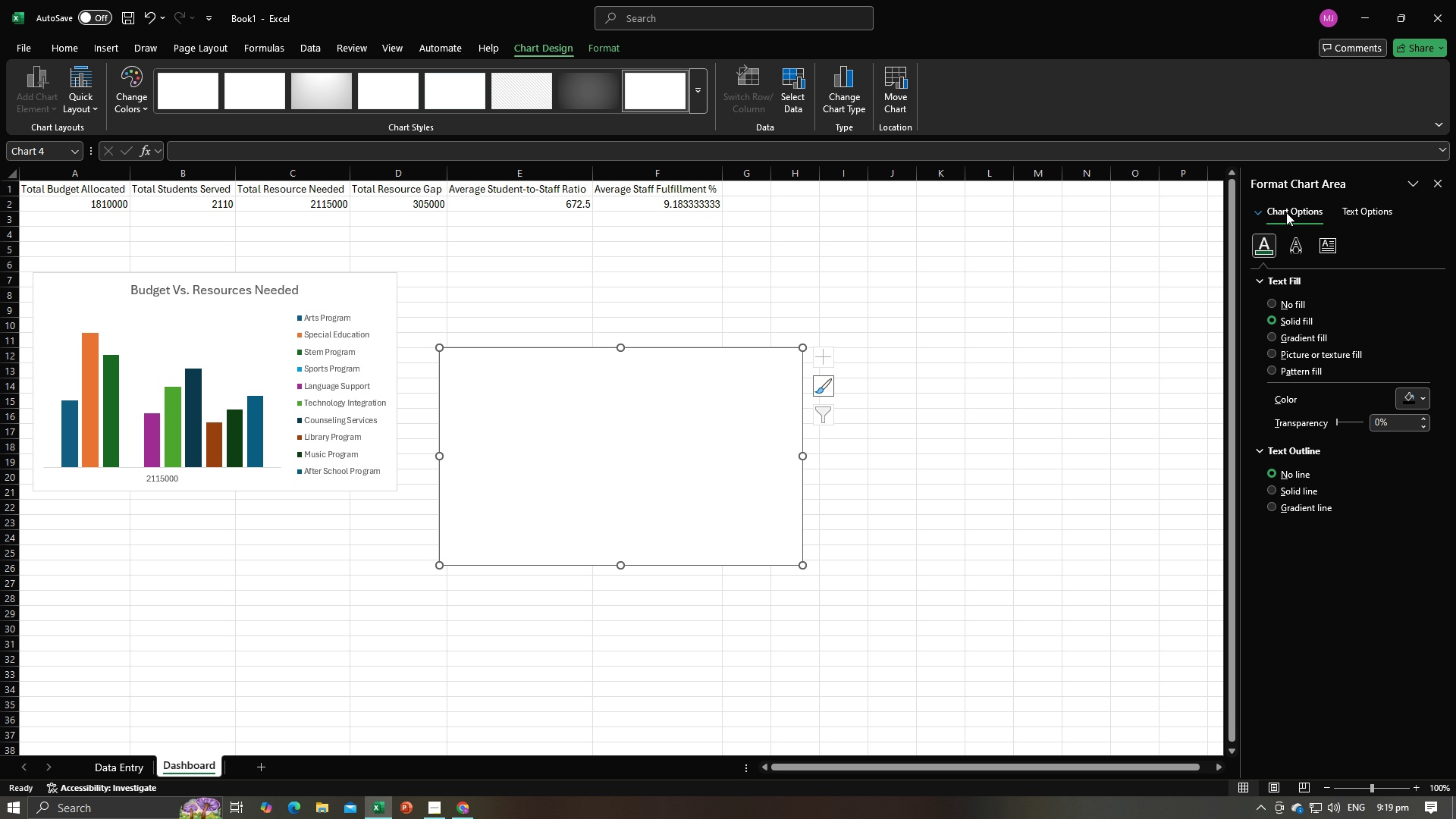 
left_click([1286, 212])
 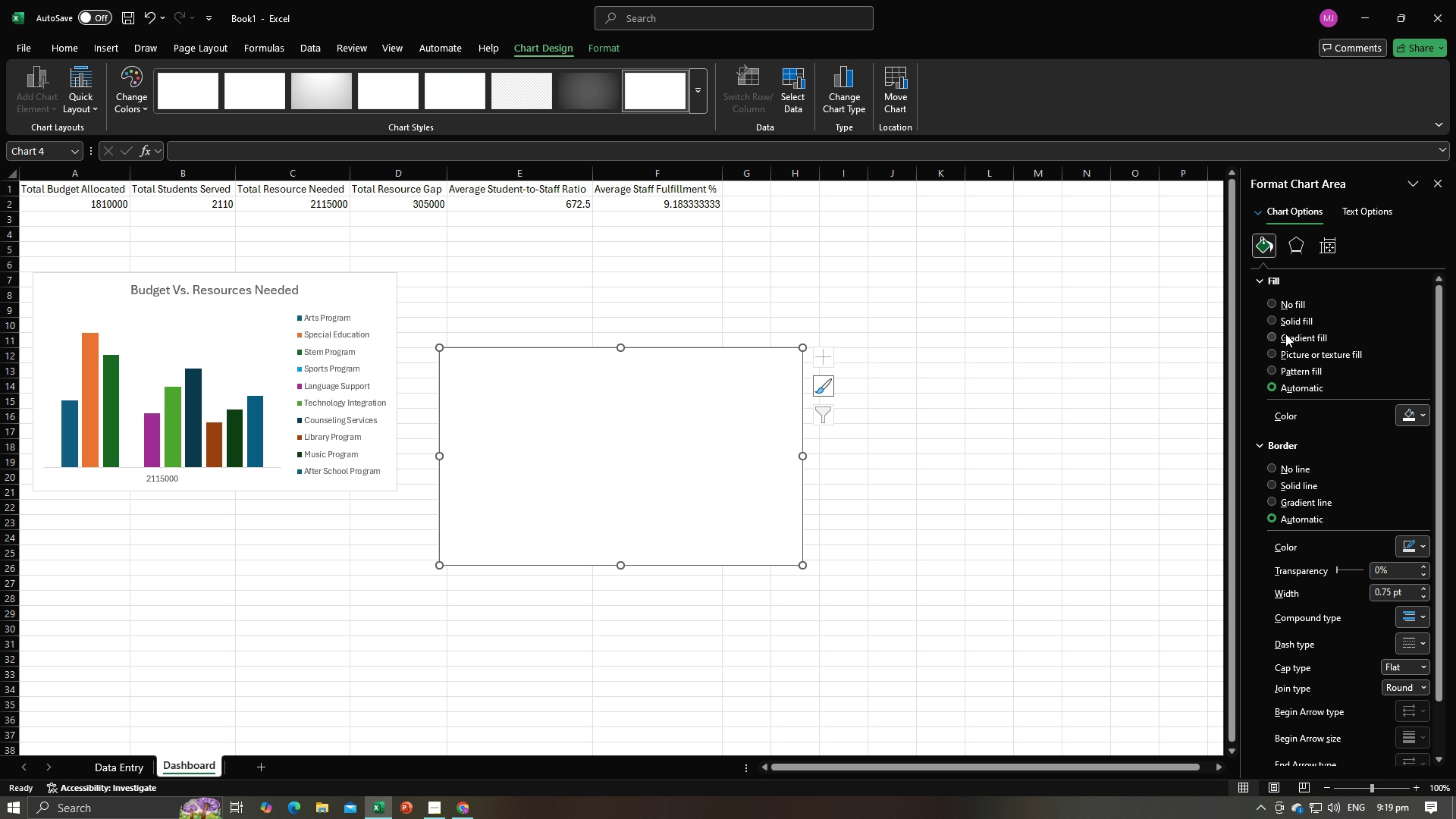 
left_click([1274, 319])
 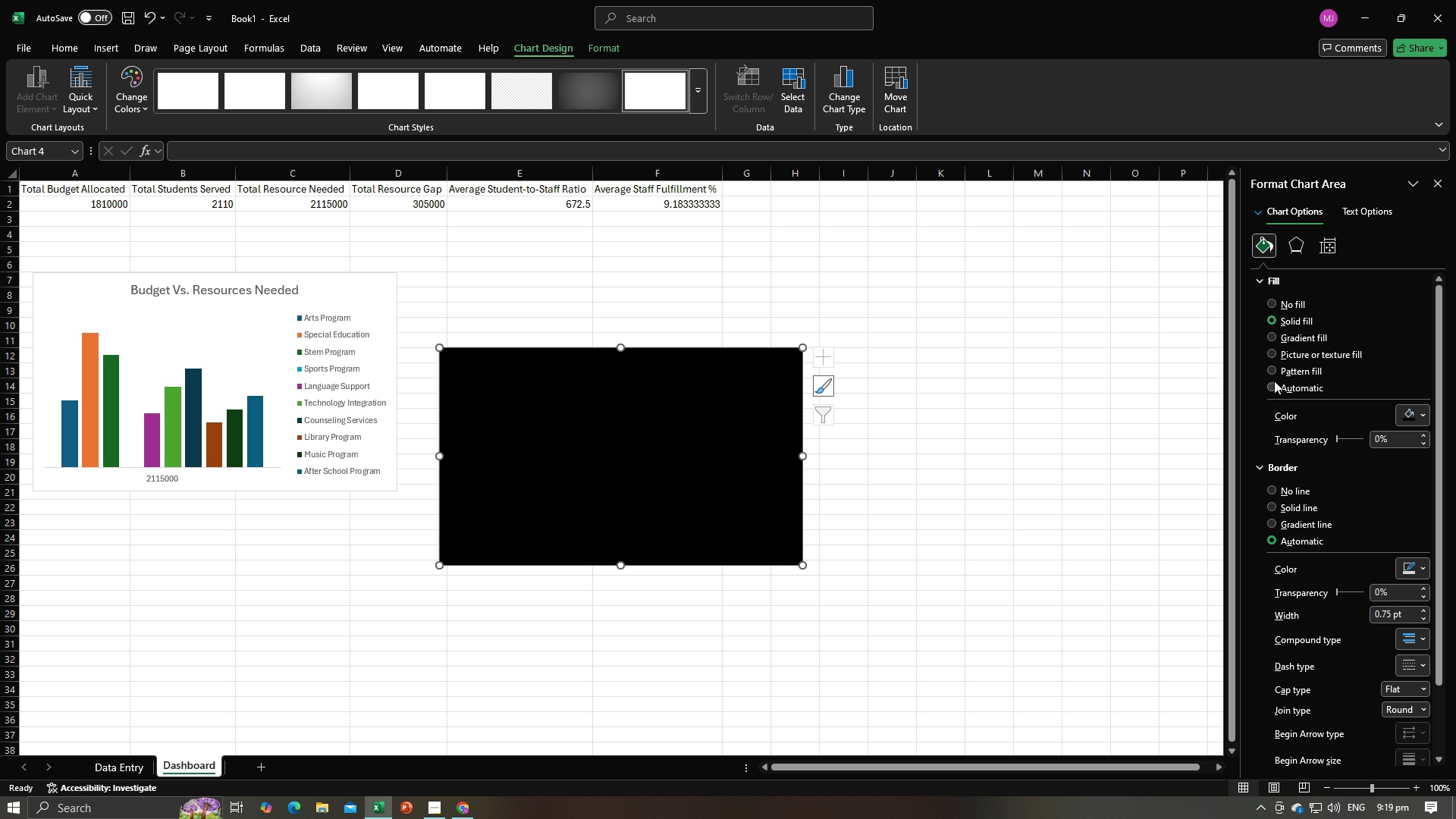 
left_click([1274, 381])
 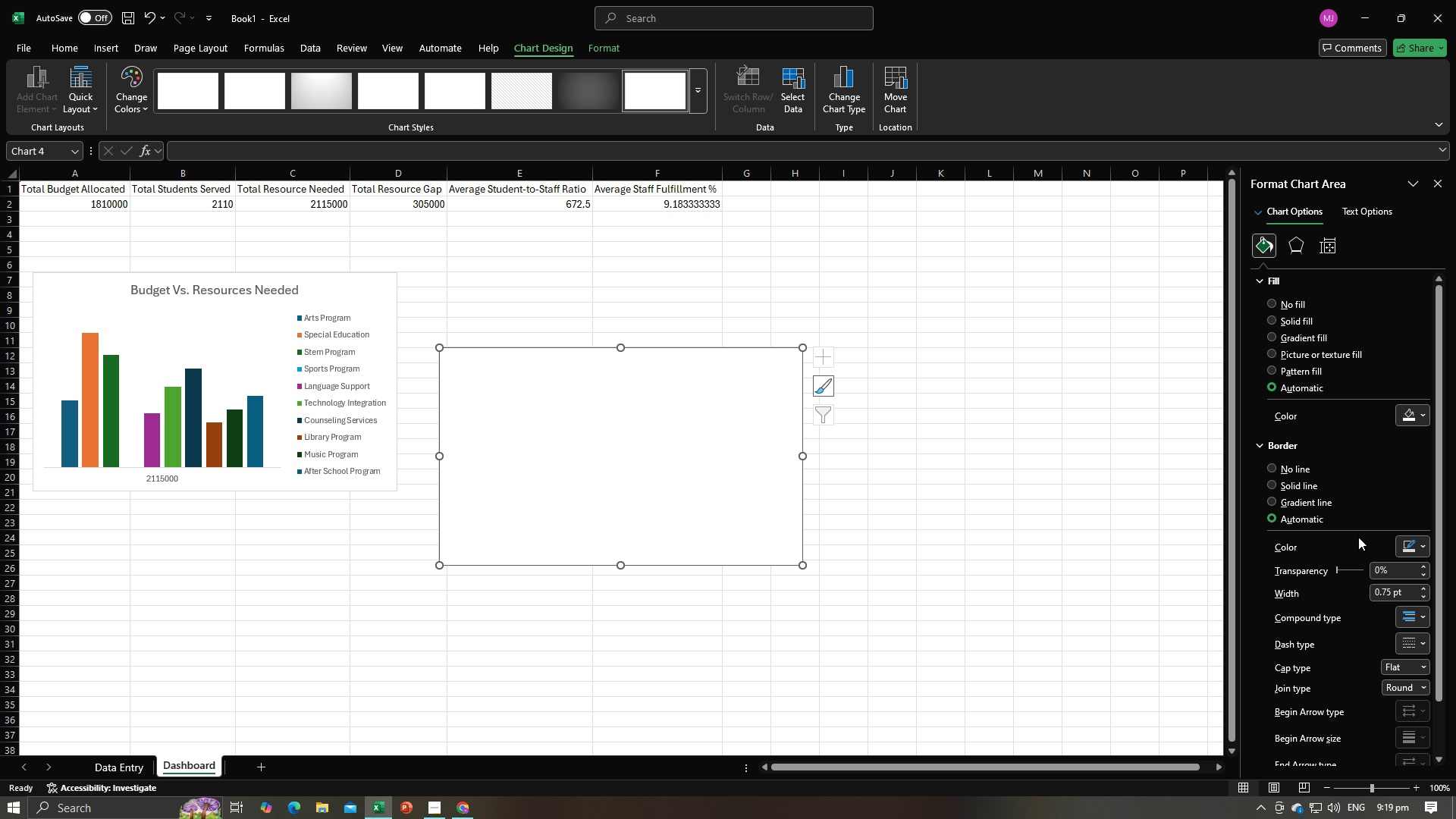 
key(Alt+AltLeft)
 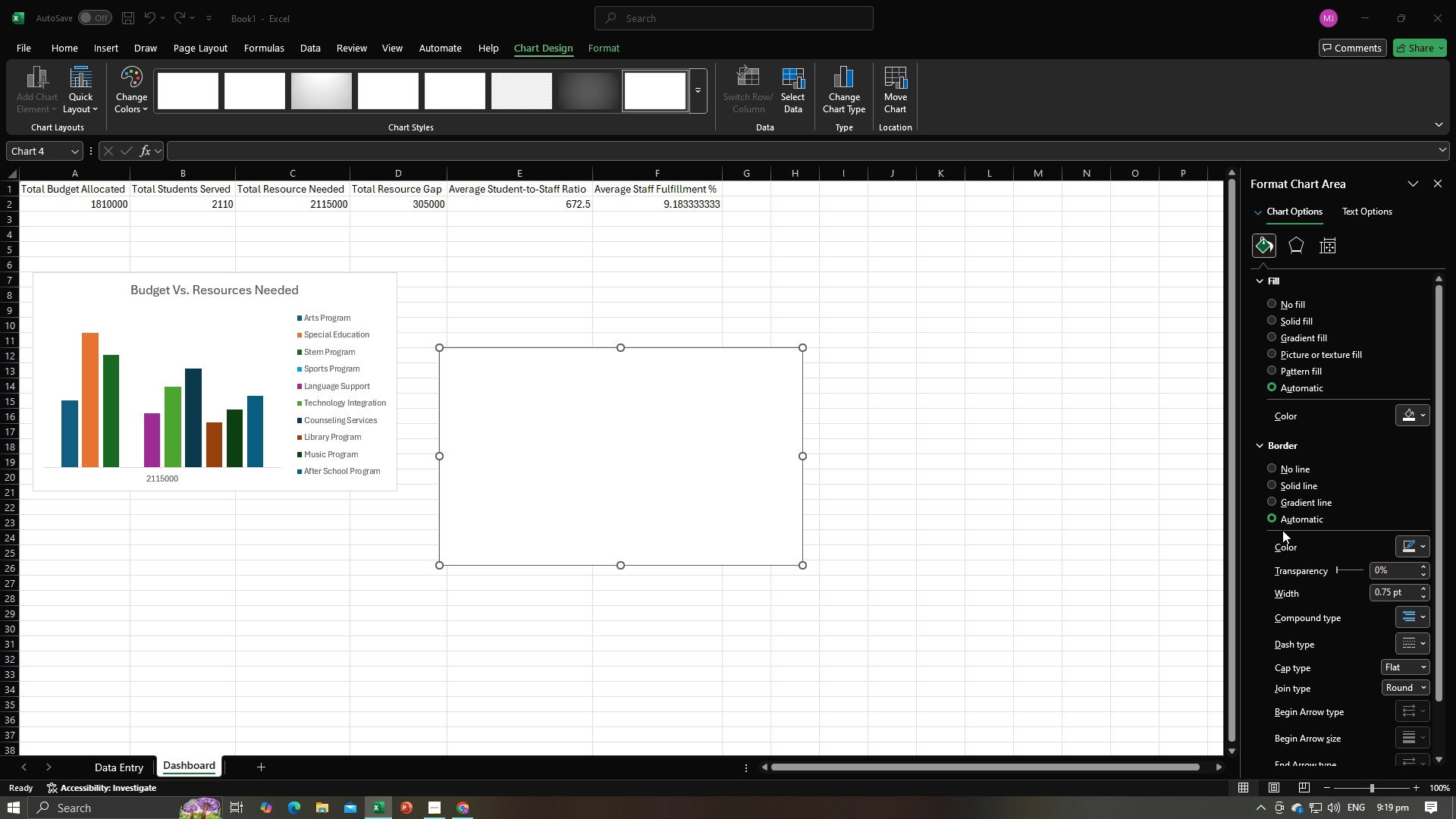 
key(Alt+Tab)
 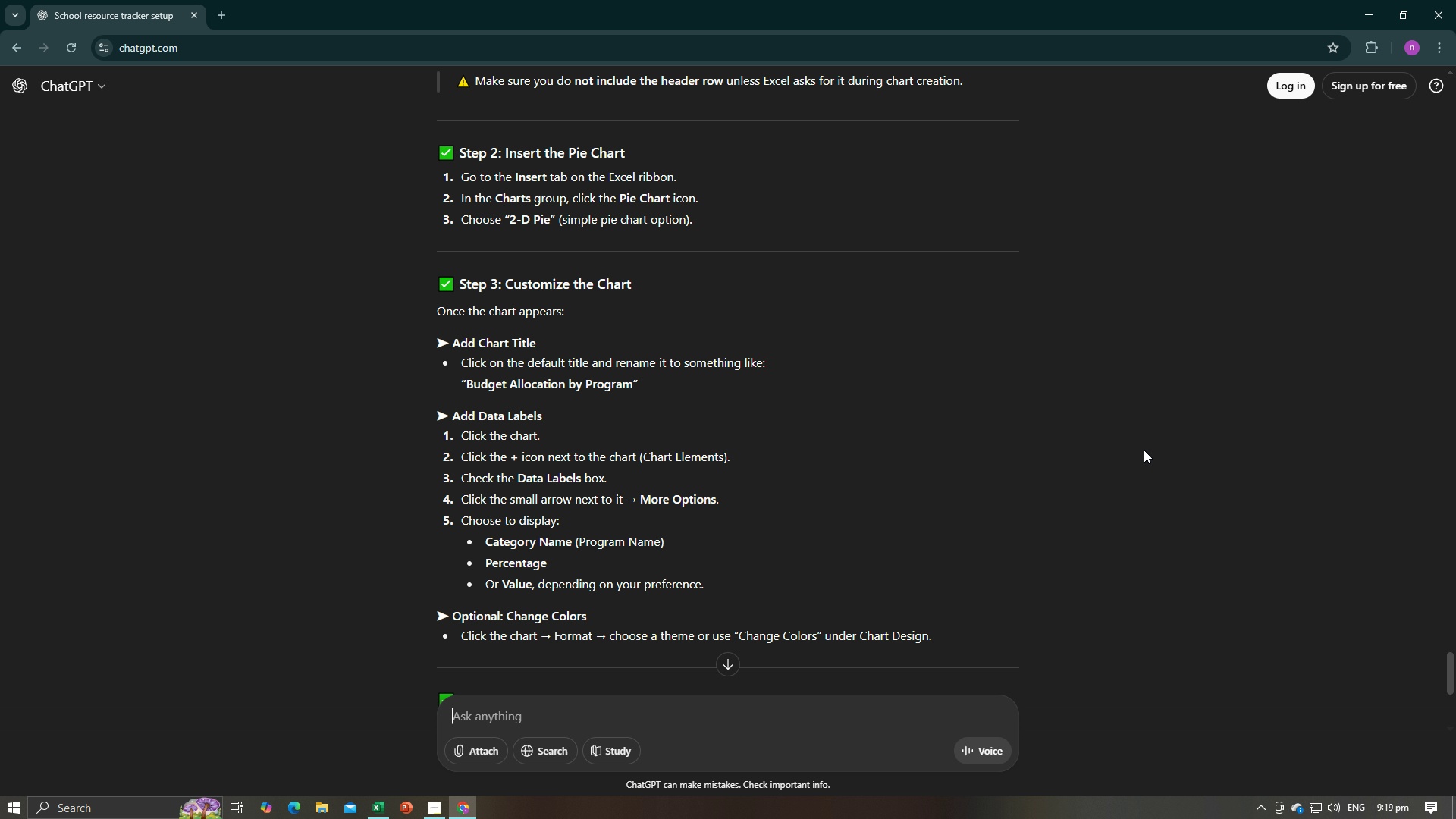 
wait(6.89)
 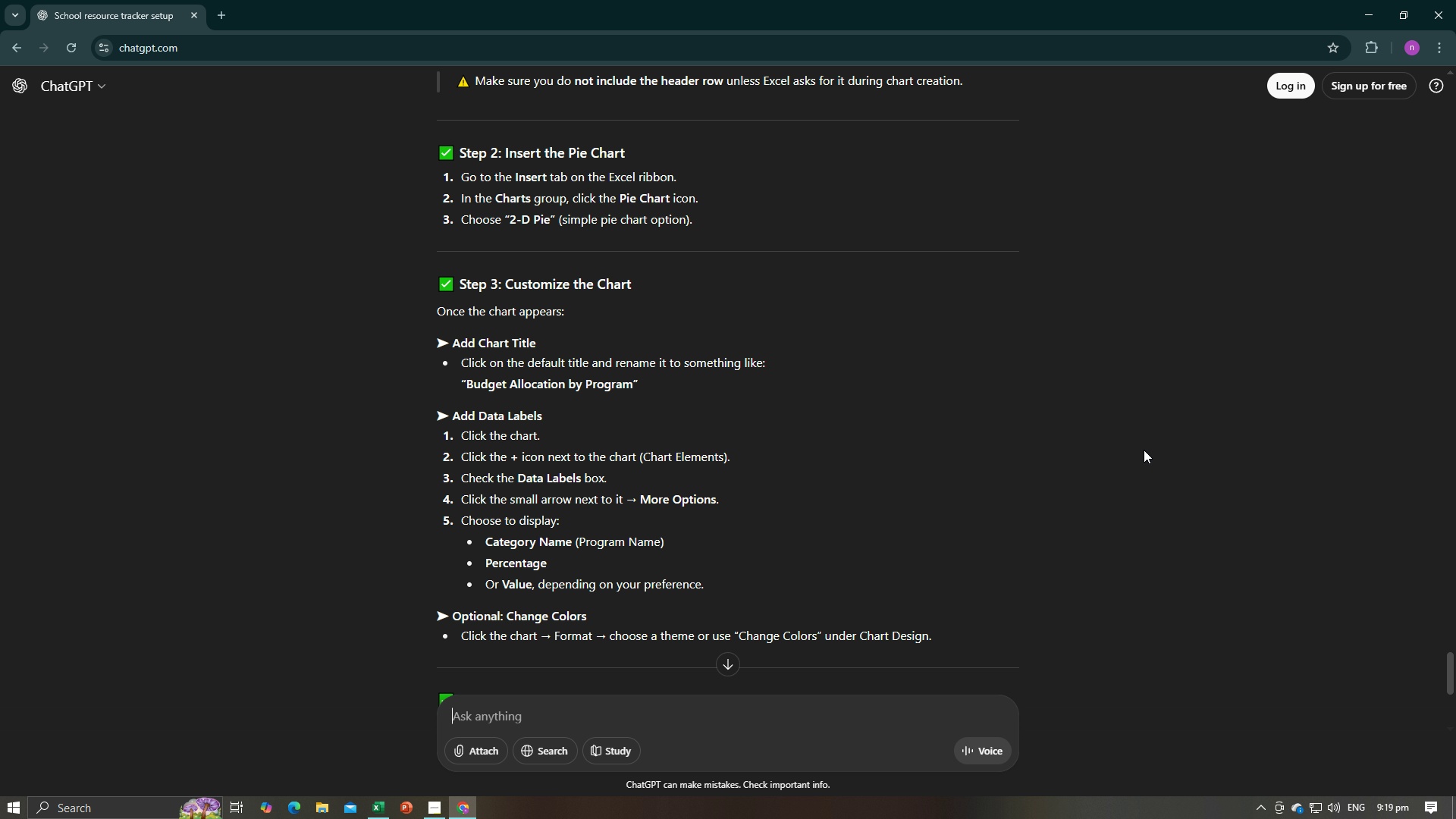 
key(Alt+AltLeft)
 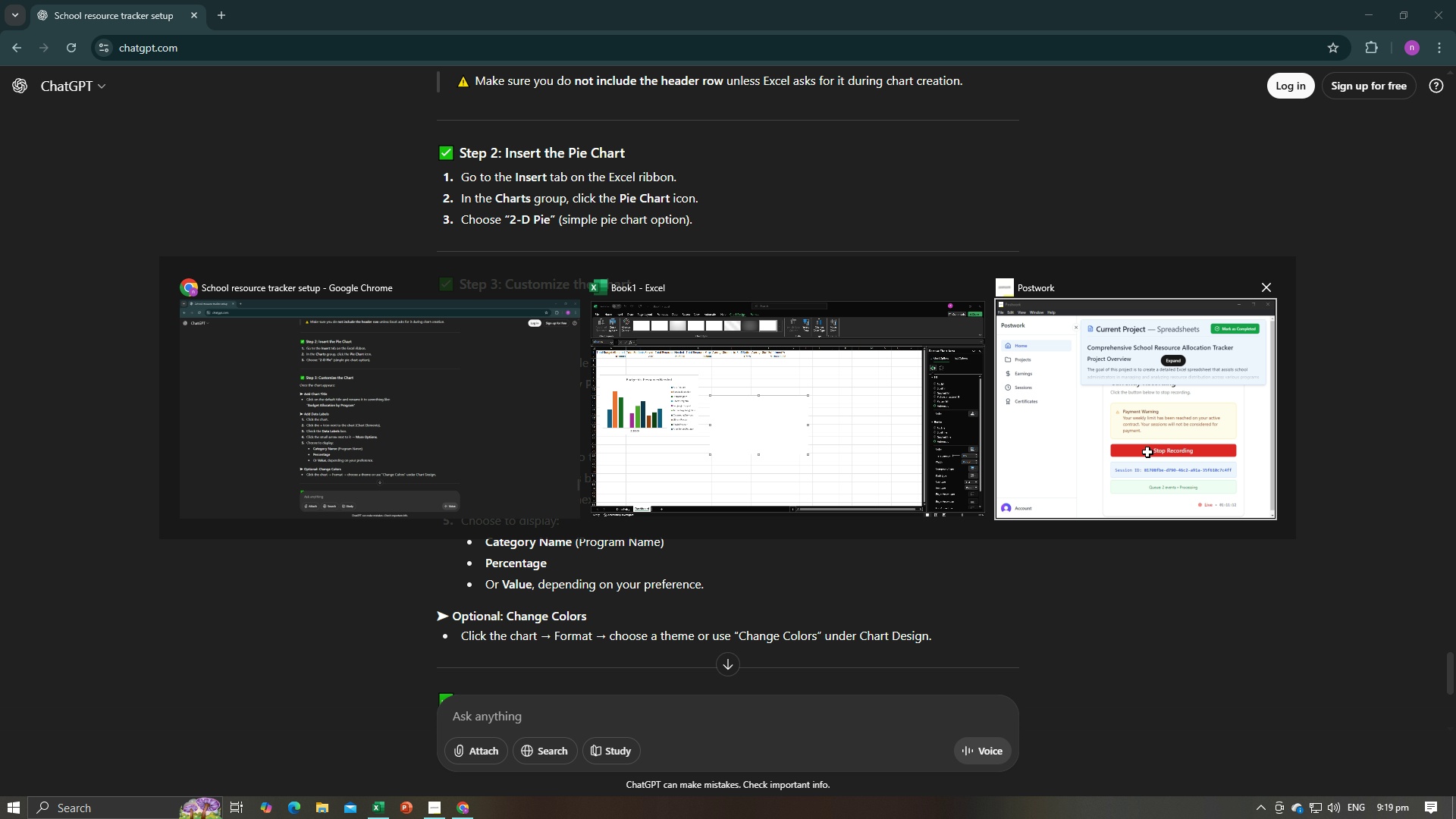 
key(Alt+Tab)
 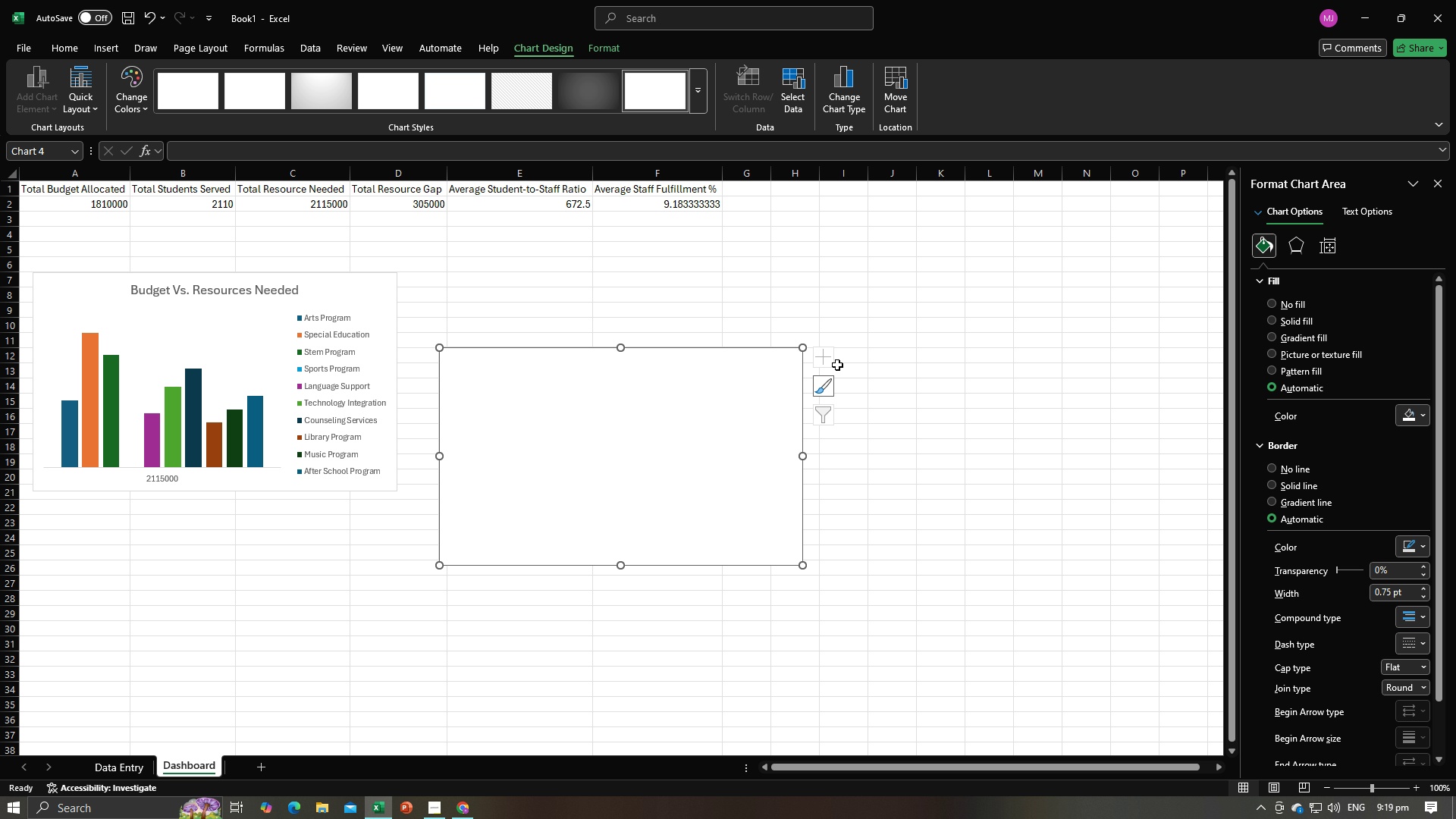 
left_click([823, 358])
 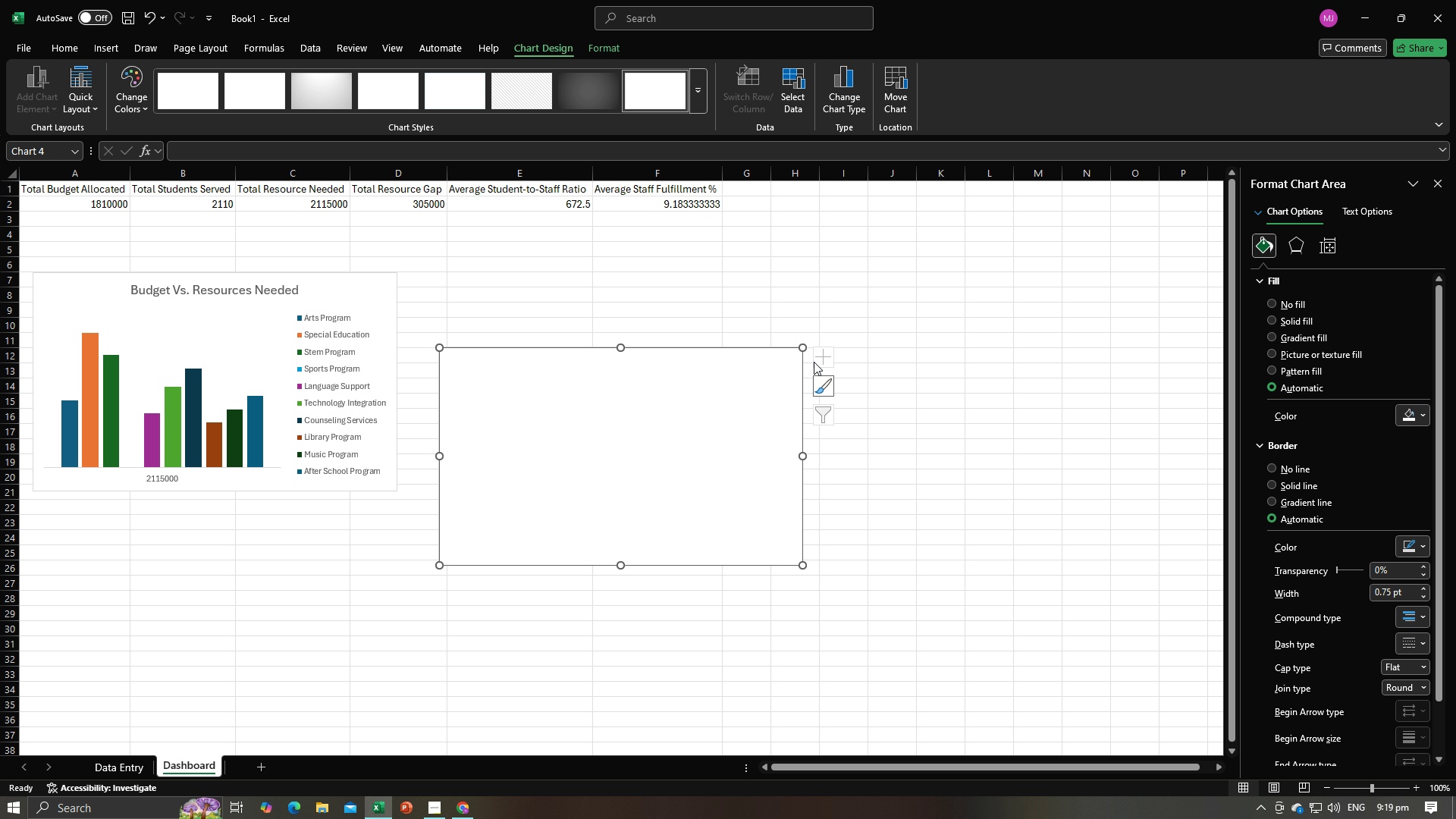 
left_click([821, 359])
 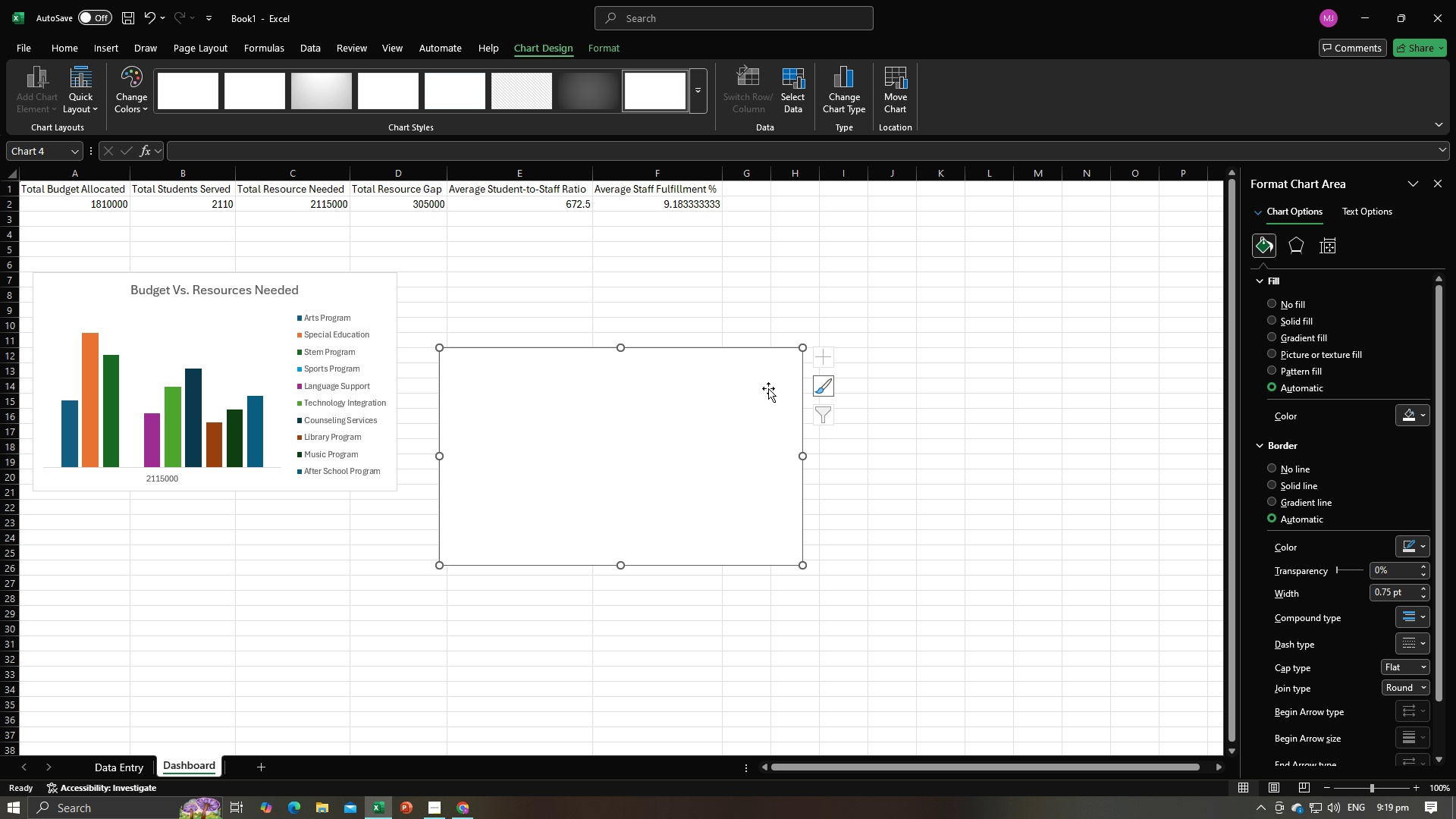 
left_click([768, 388])
 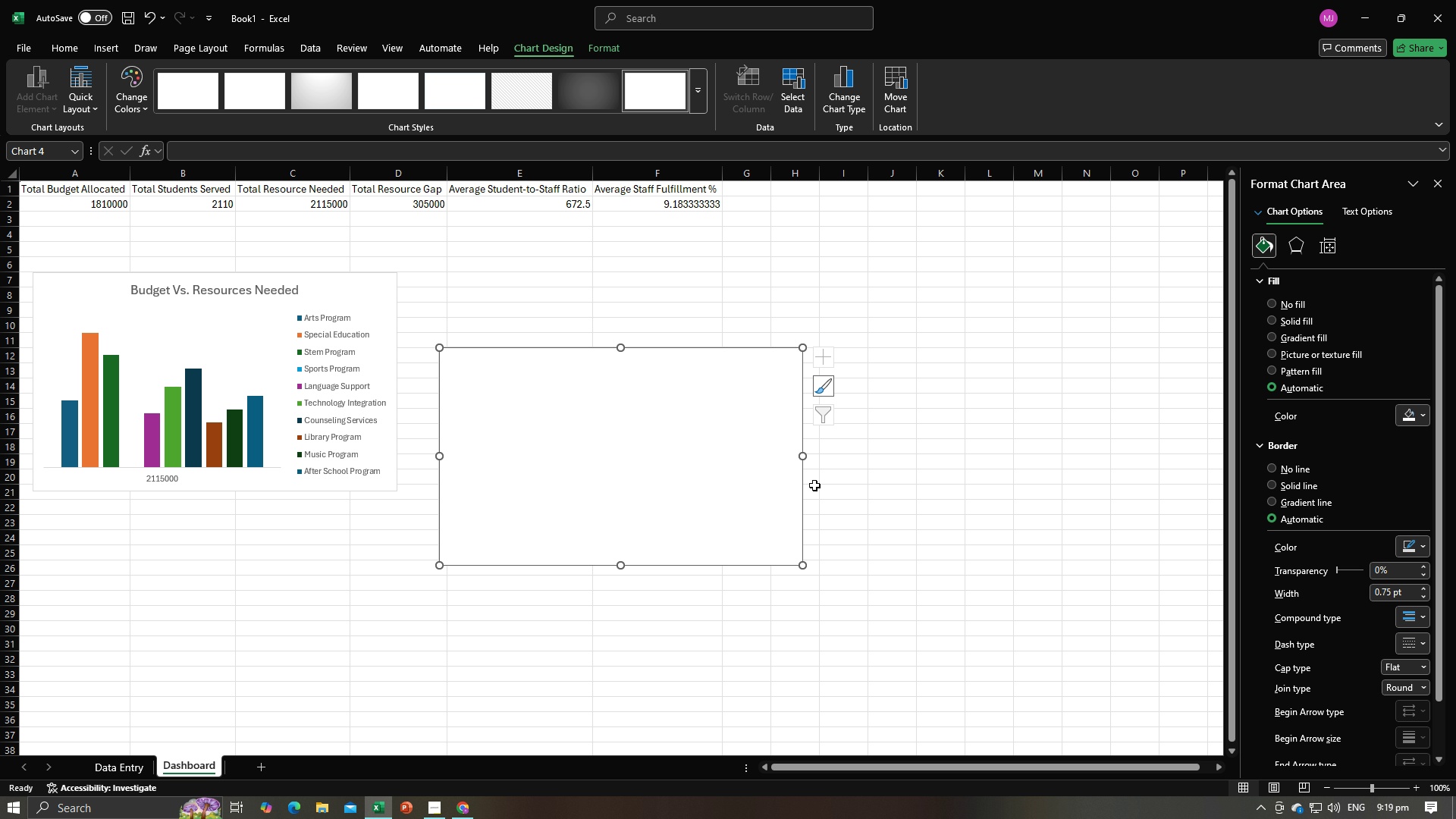 
double_click([815, 490])
 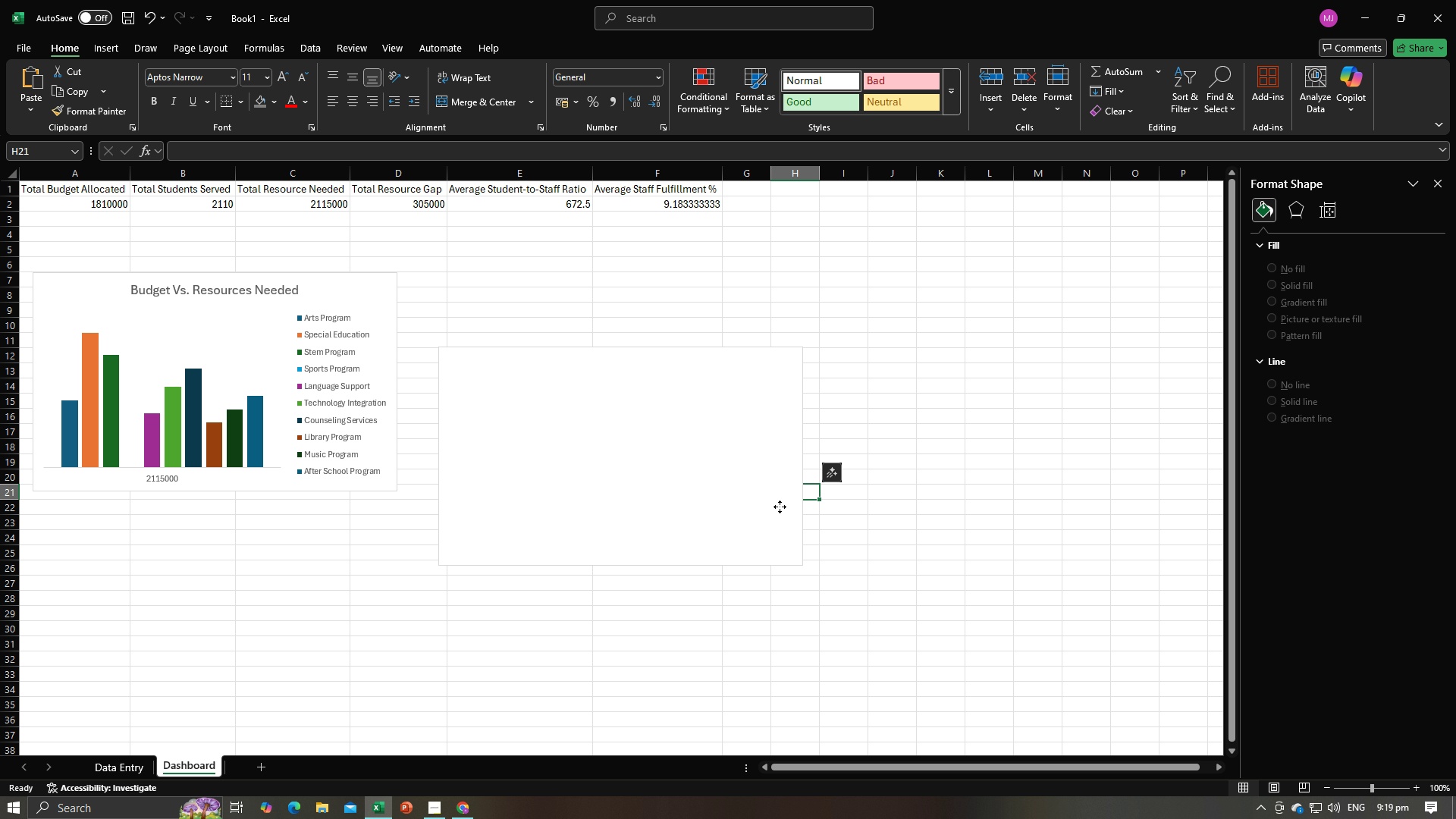 
left_click([780, 507])
 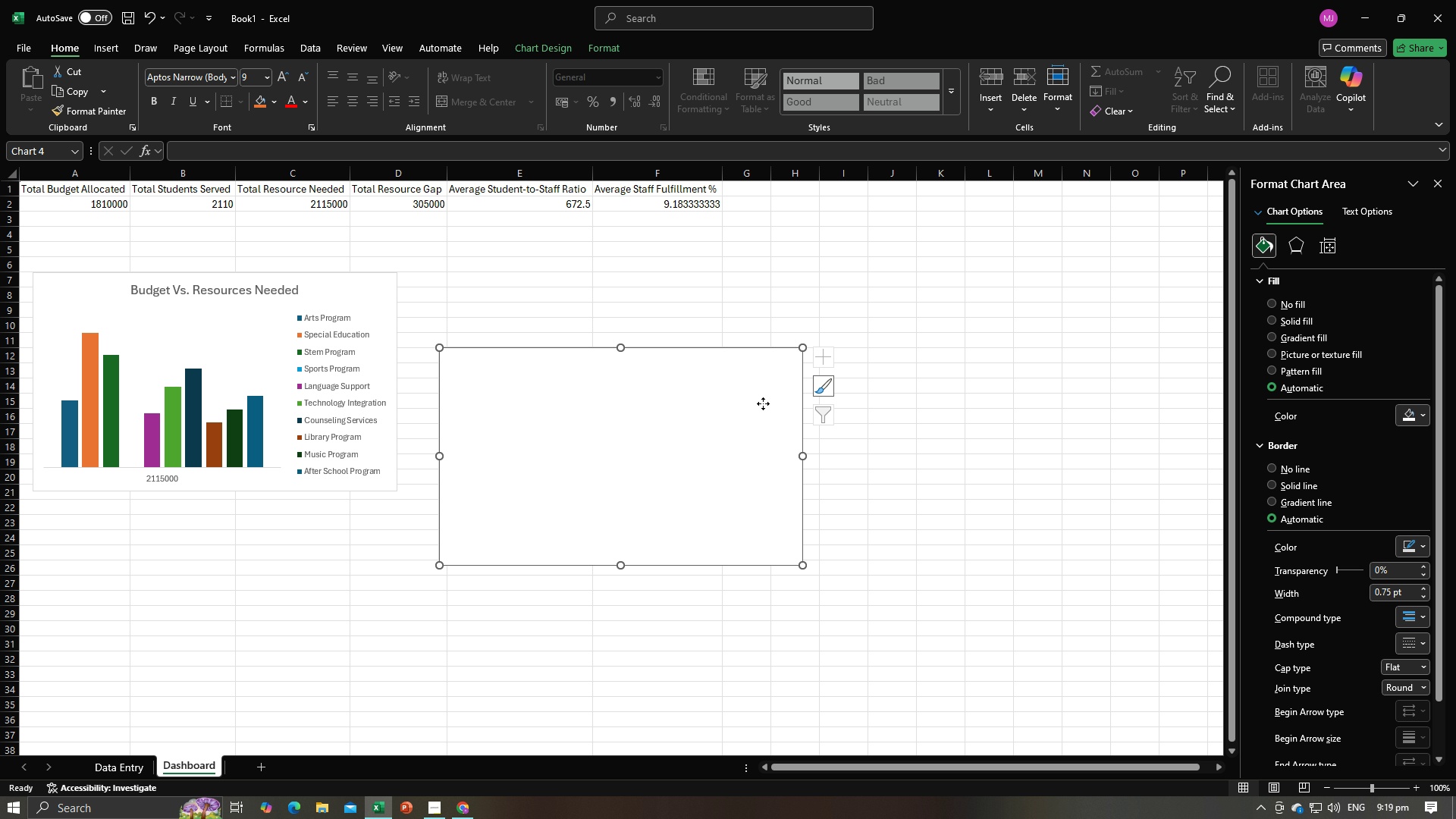 
double_click([763, 403])
 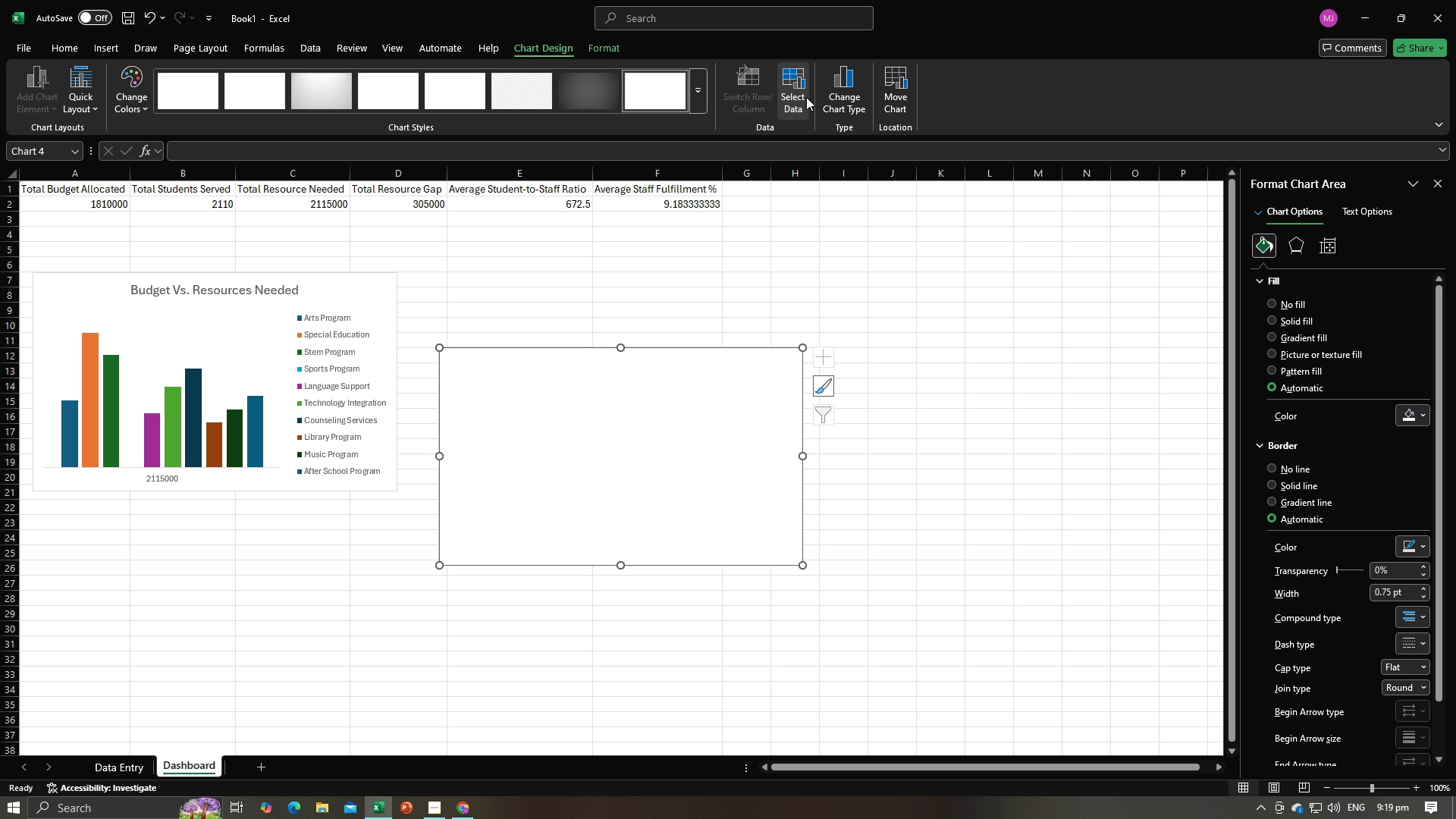 
left_click([806, 97])
 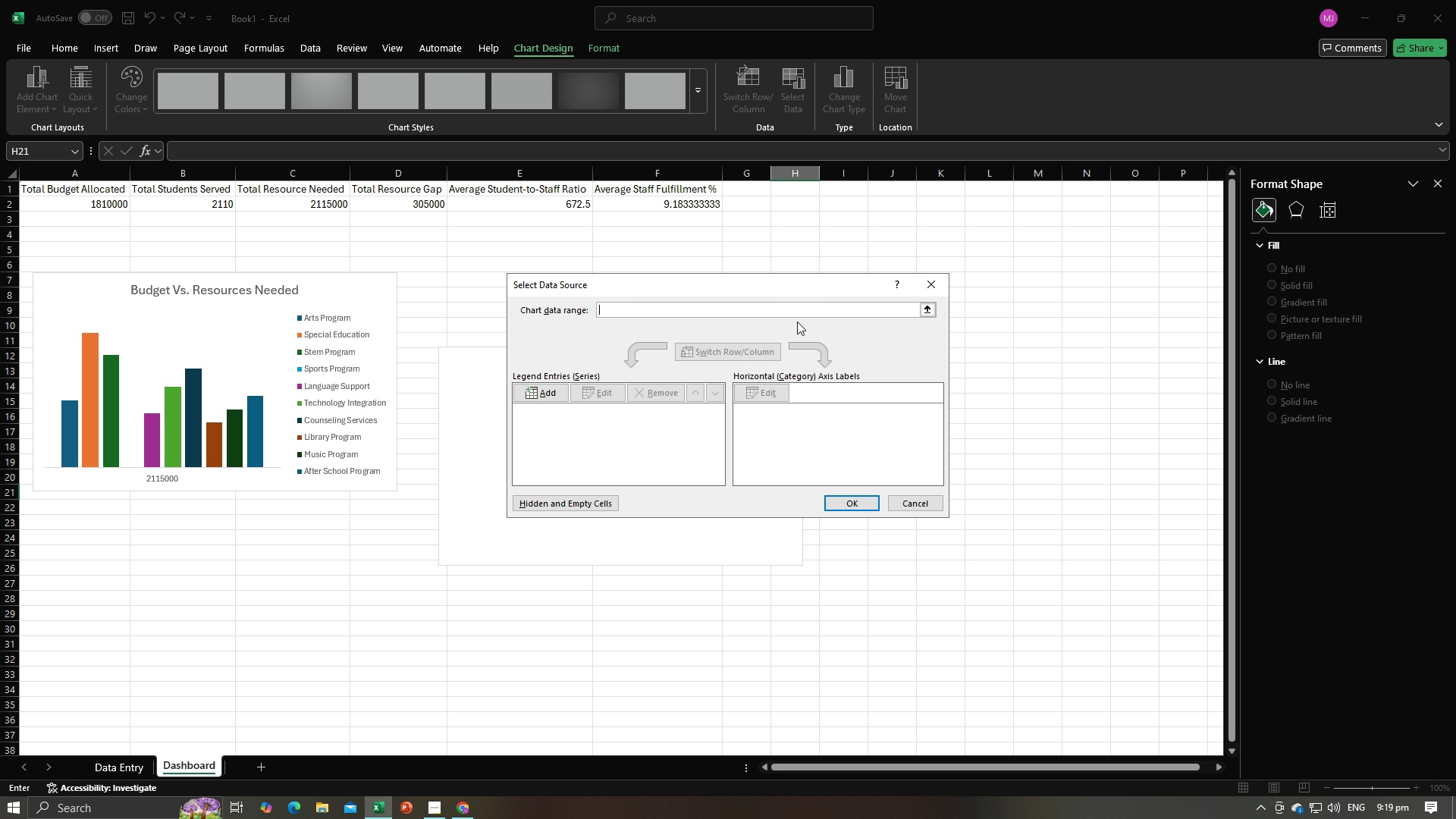 
key(Alt+AltLeft)
 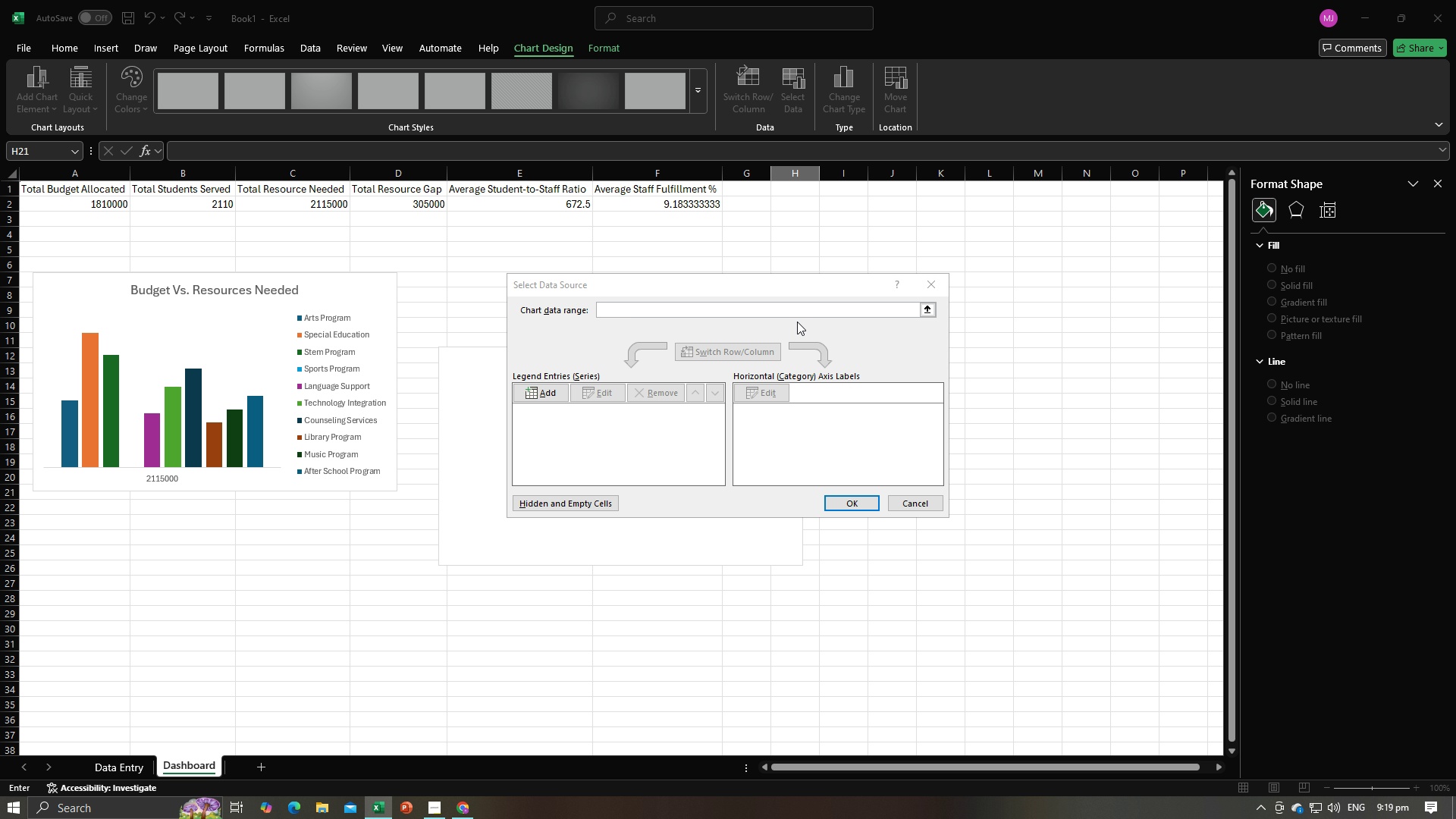 
key(Alt+Tab)
 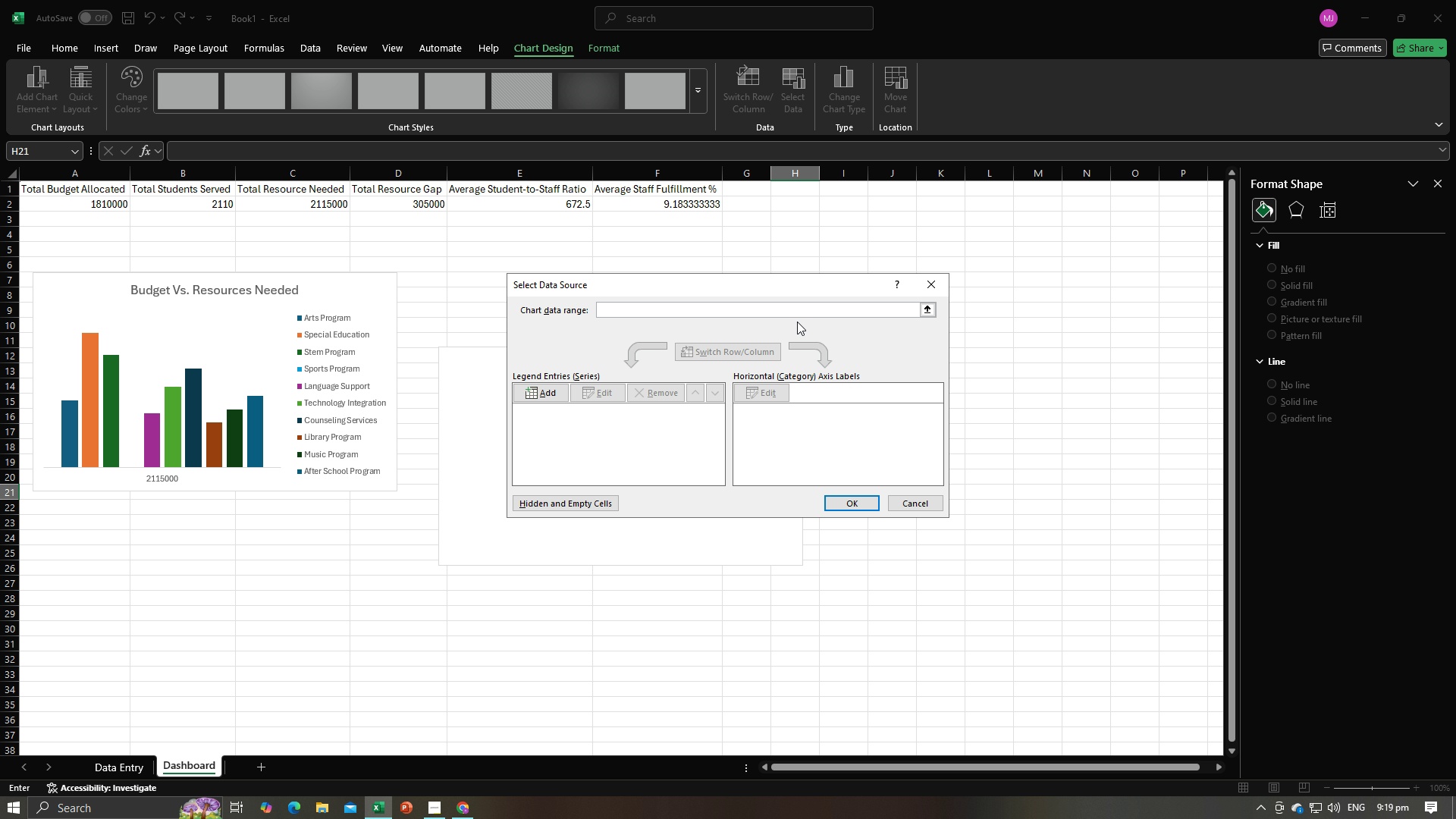 
key(Alt+Tab)
 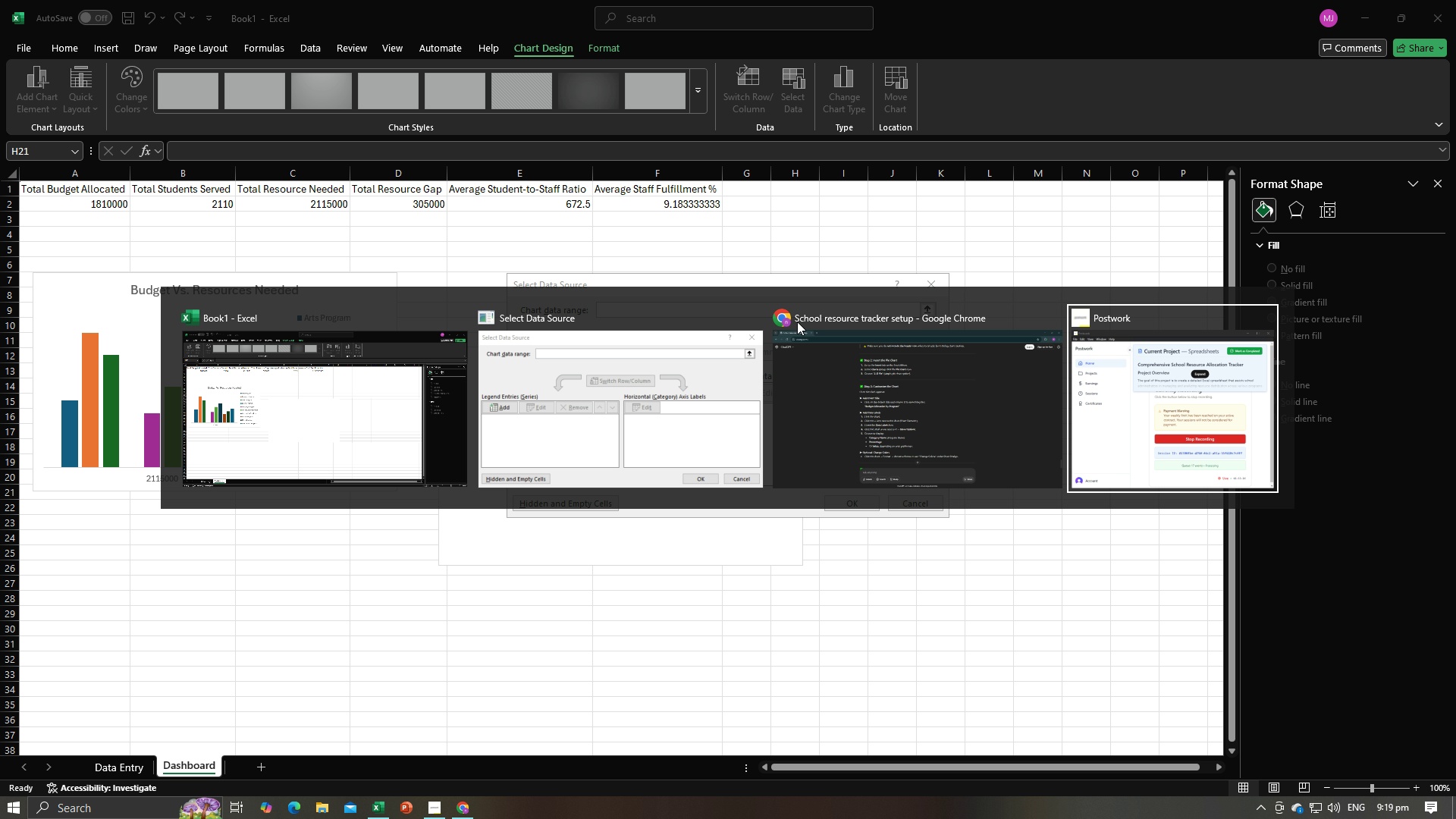 
key(Alt+Tab)